 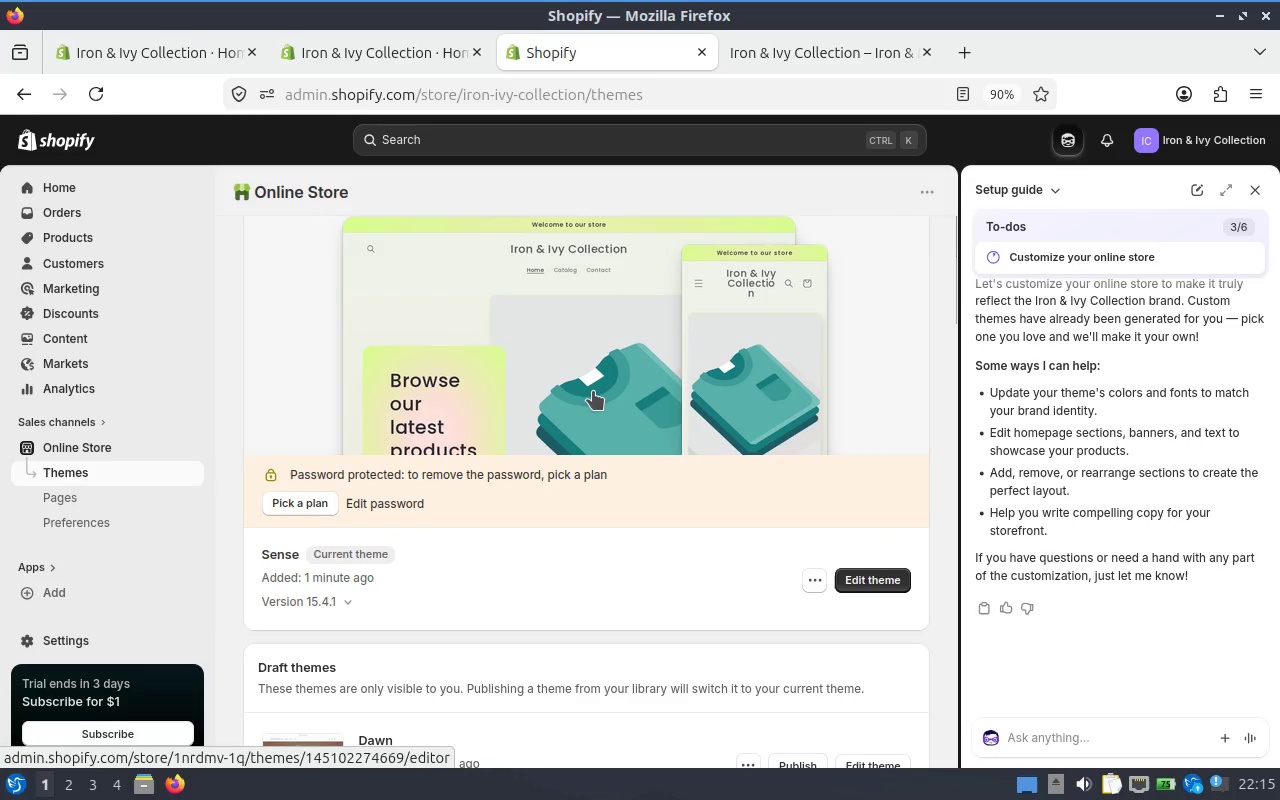 
scroll: coordinate [594, 342], scroll_direction: down, amount: 2.0
 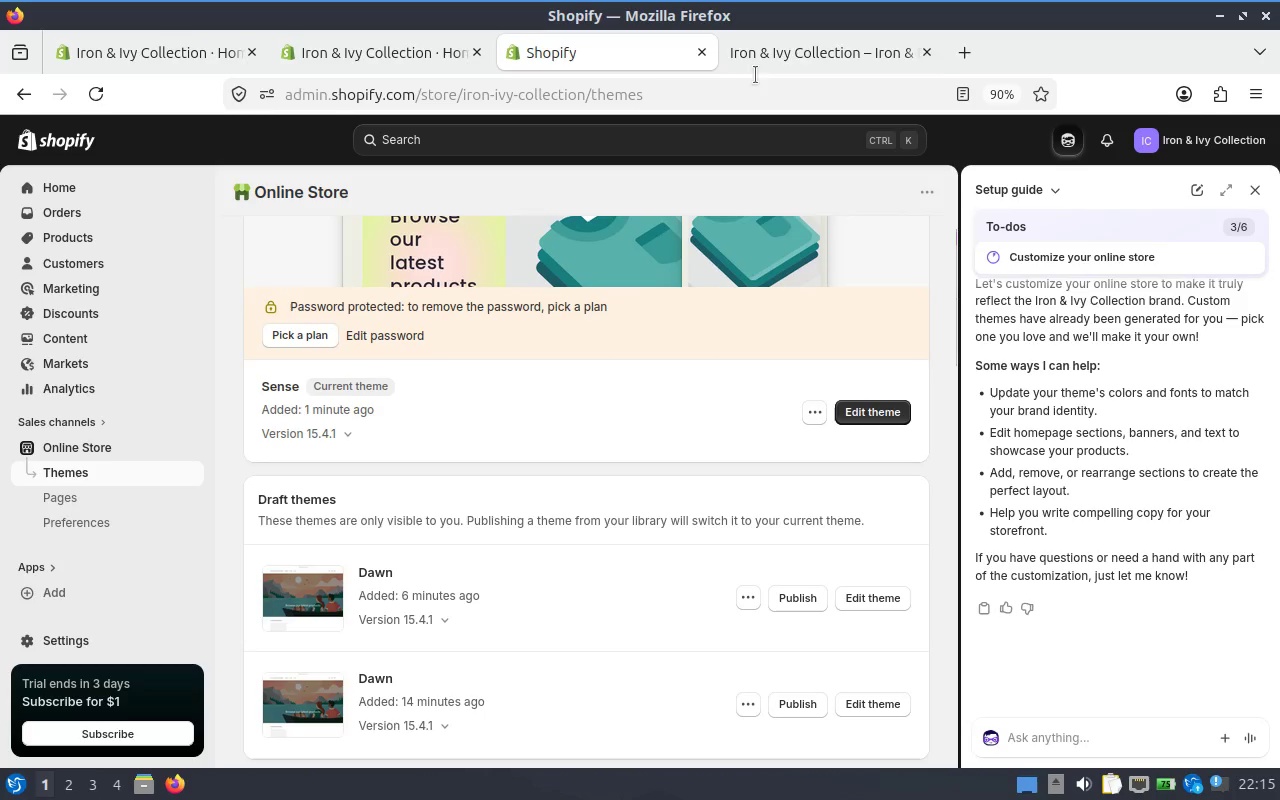 
left_click([782, 55])
 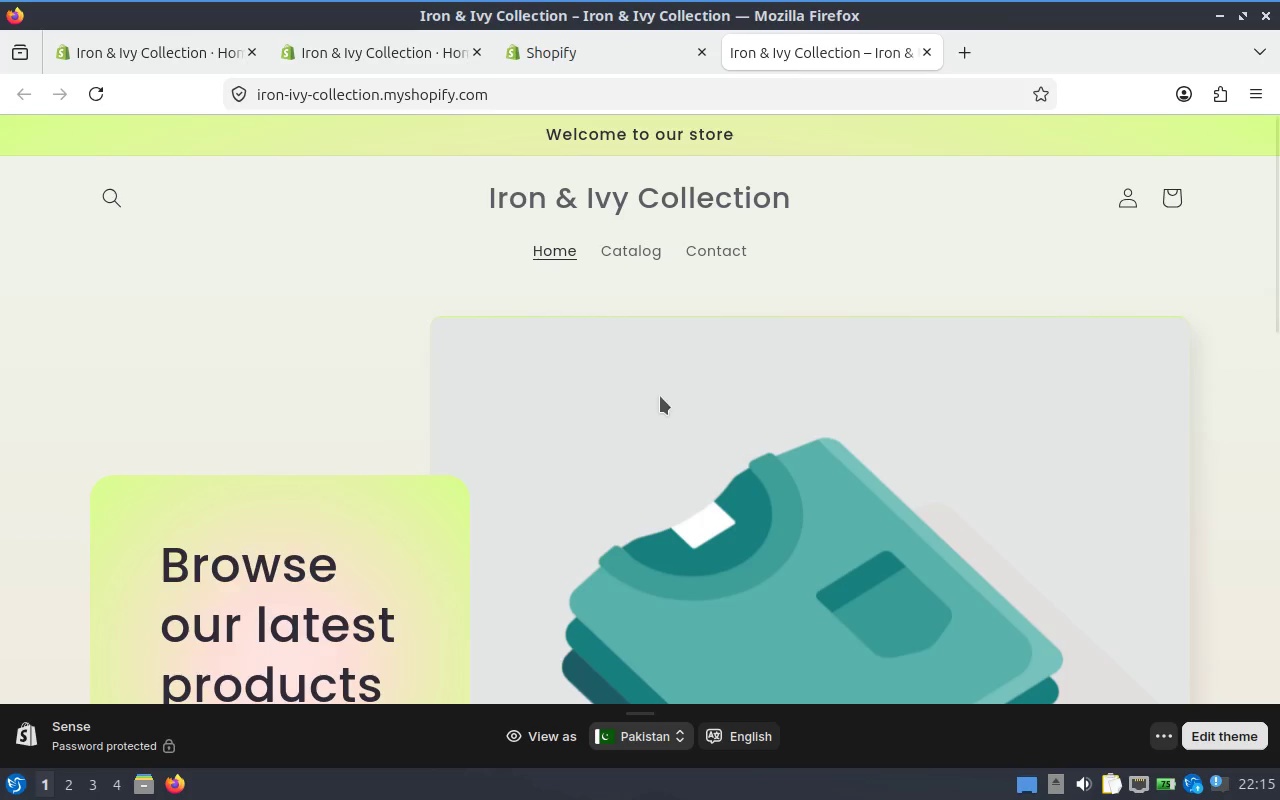 
scroll: coordinate [414, 362], scroll_direction: down, amount: 6.0
 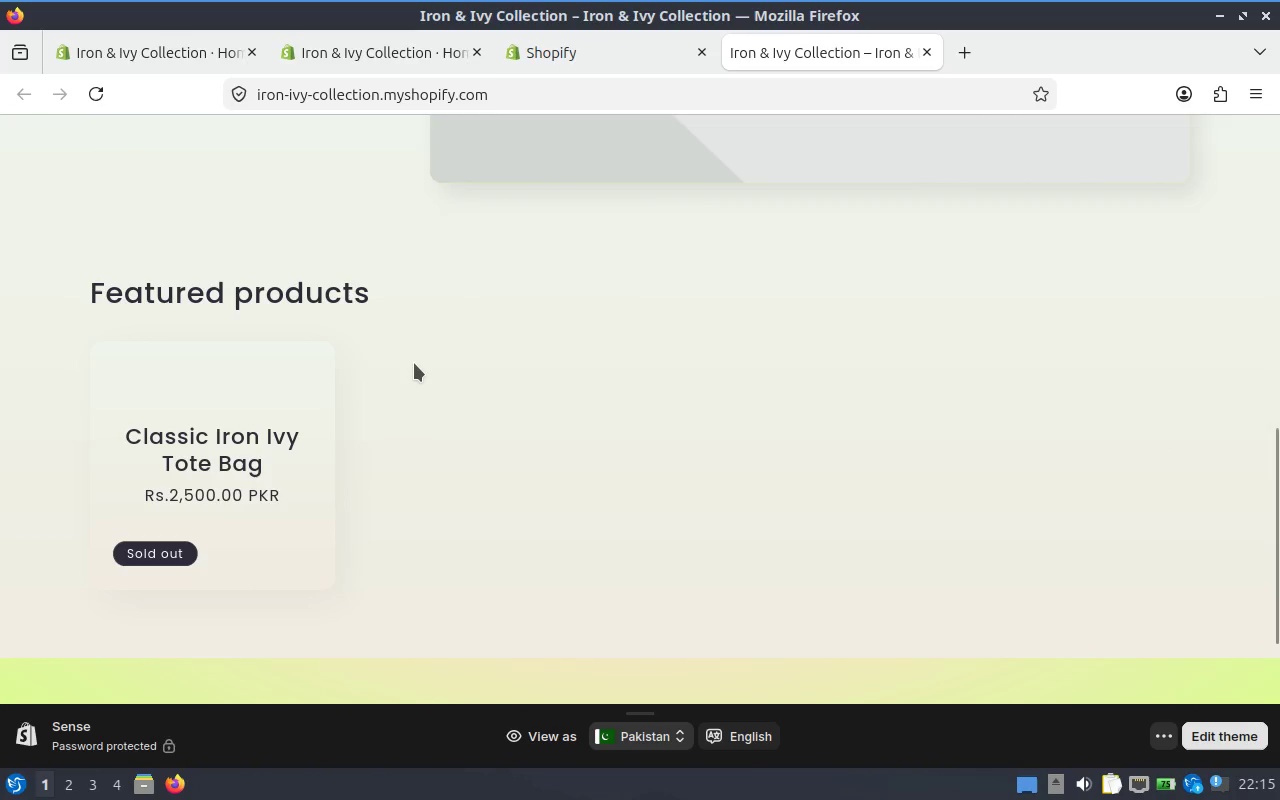 
scroll: coordinate [655, 292], scroll_direction: up, amount: 5.0
 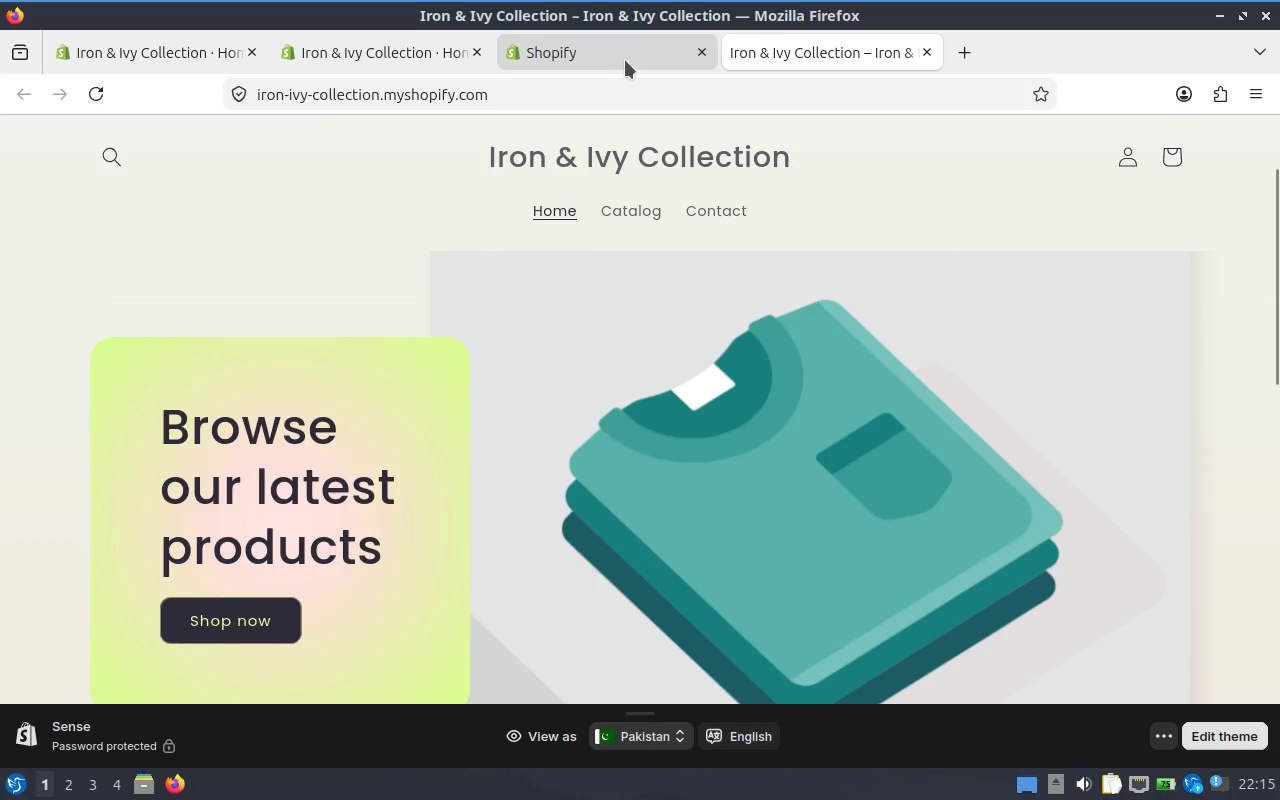 
left_click([628, 59])
 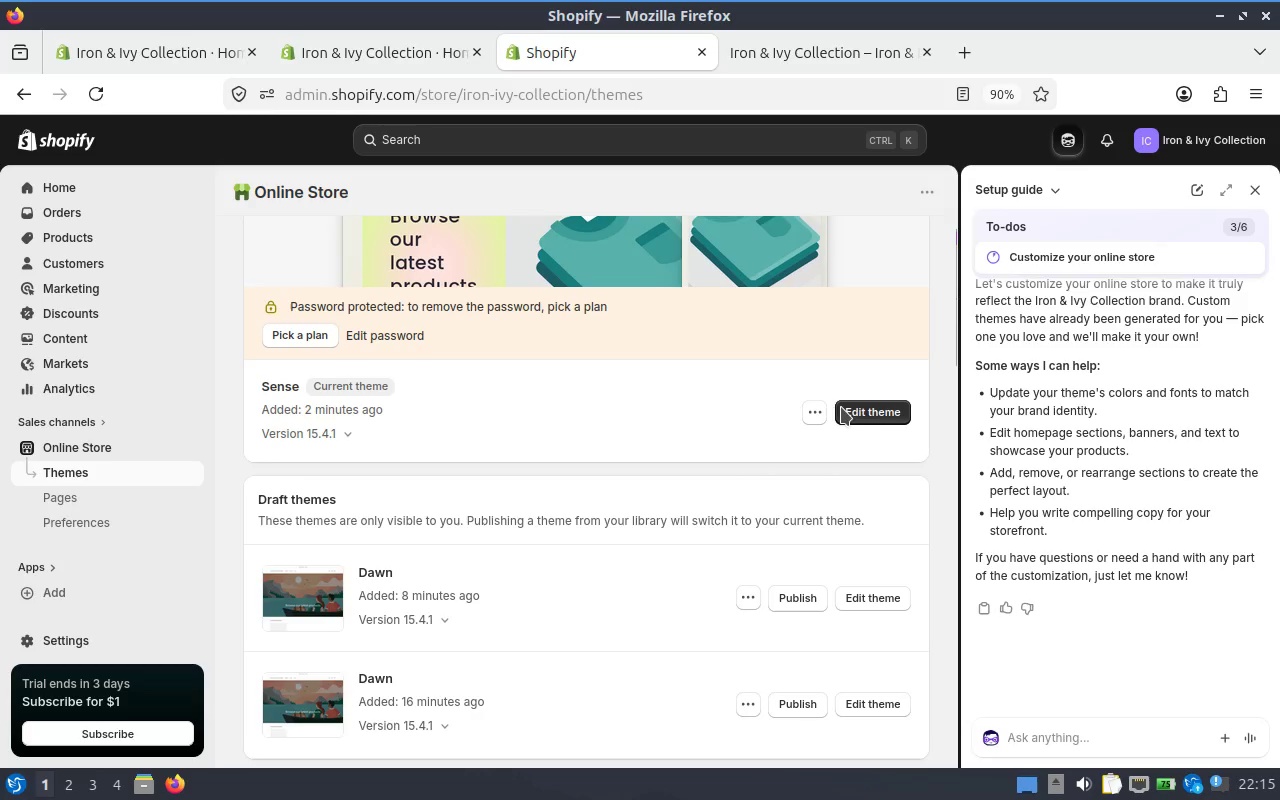 
left_click([880, 401])
 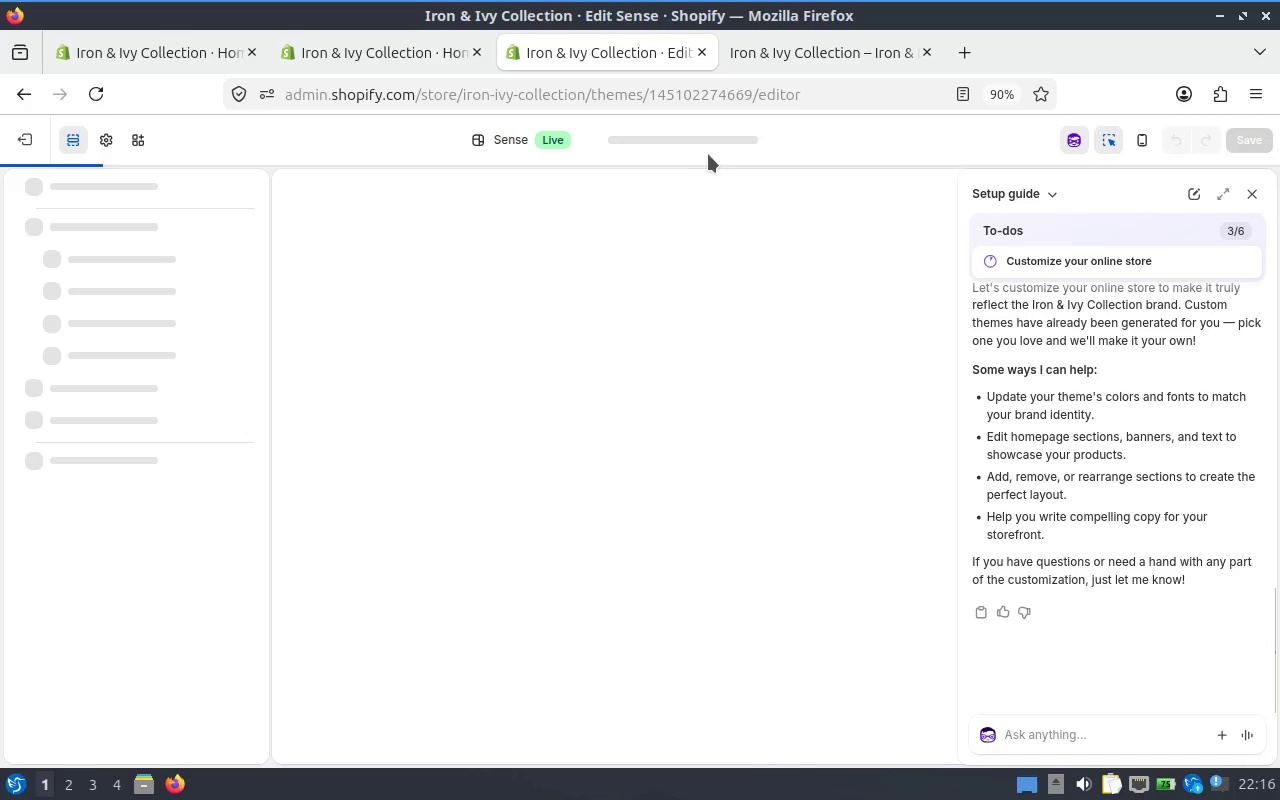 
left_click([402, 69])
 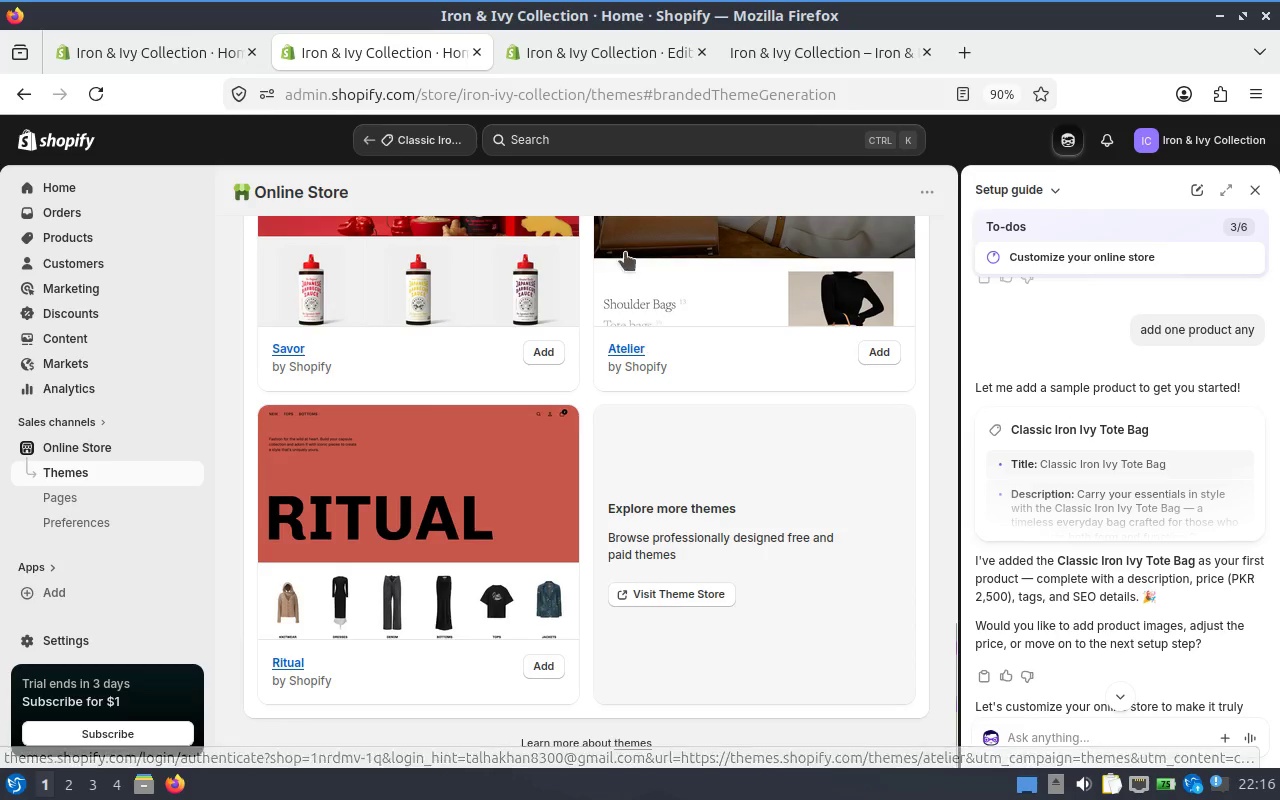 
scroll: coordinate [538, 274], scroll_direction: up, amount: 11.0
 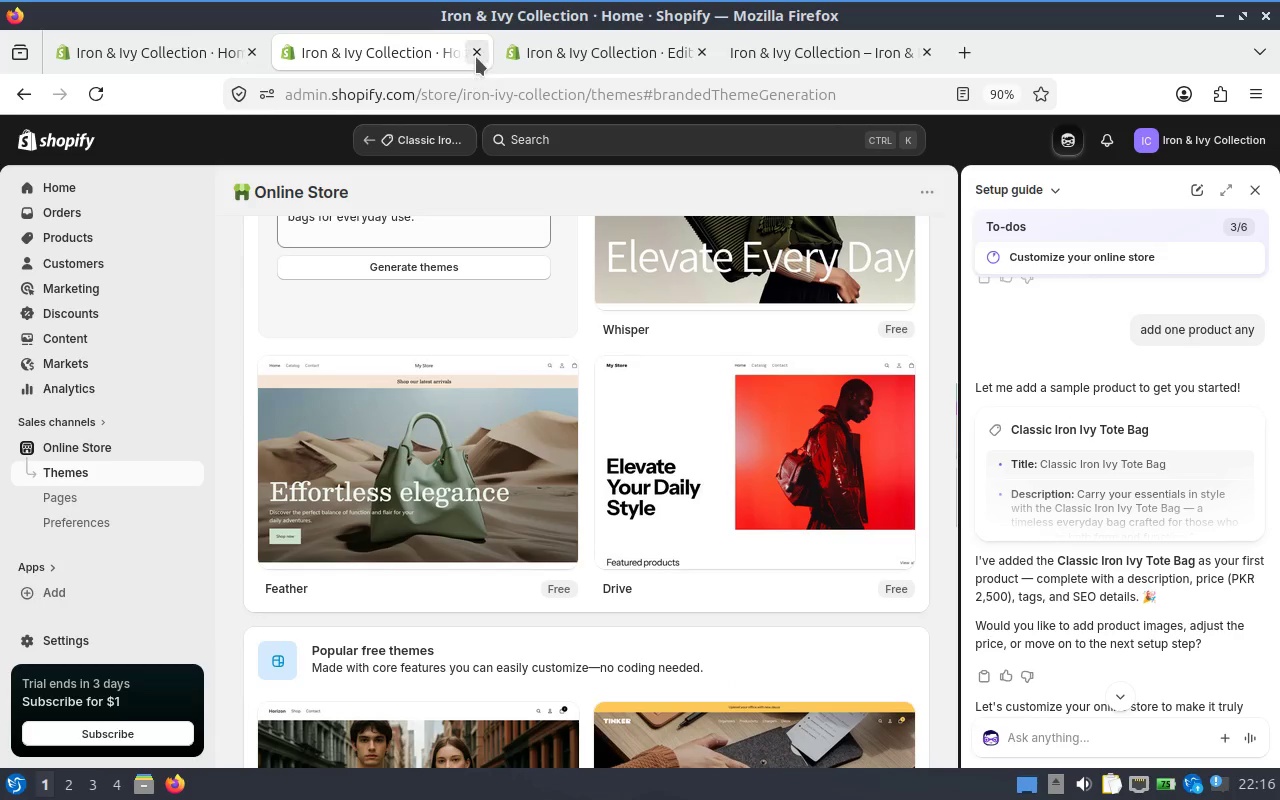 
left_click([475, 57])
 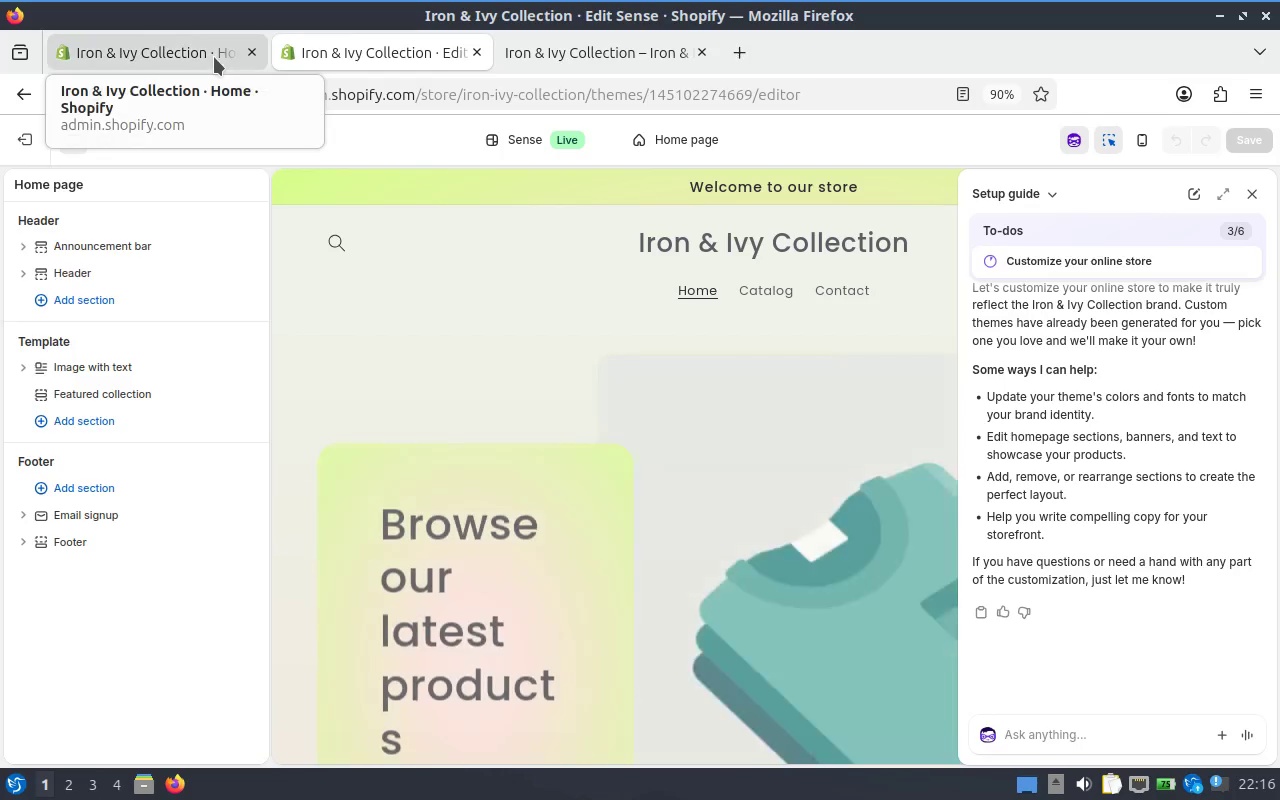 
left_click([214, 57])
 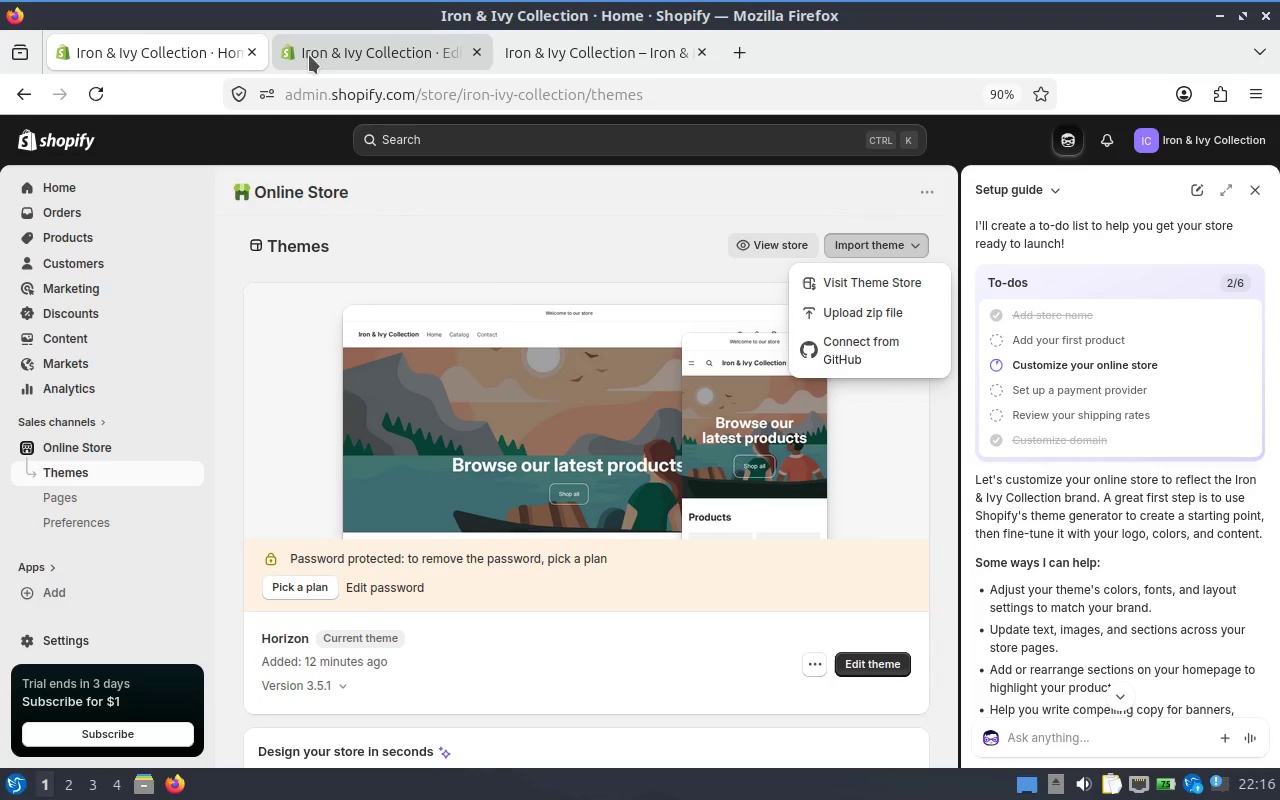 
scroll: coordinate [495, 295], scroll_direction: up, amount: 3.0
 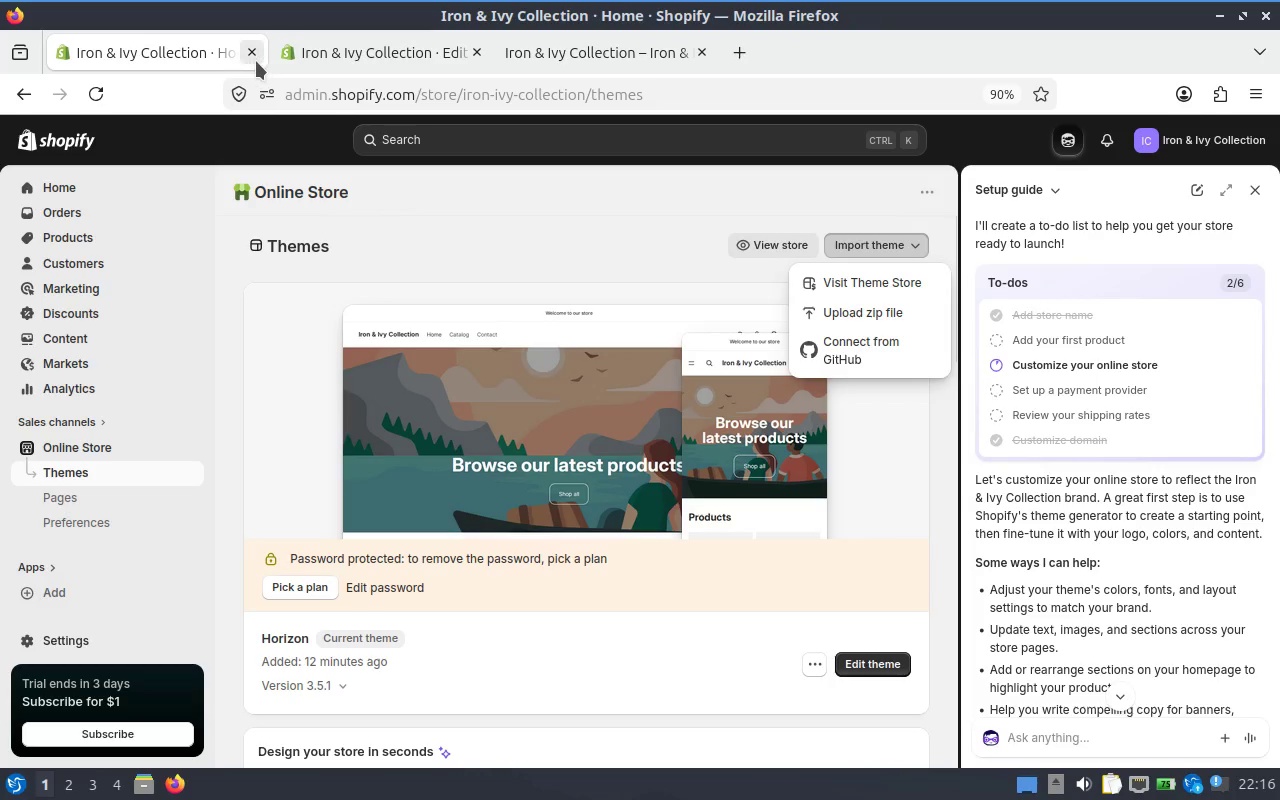 
left_click([256, 61])
 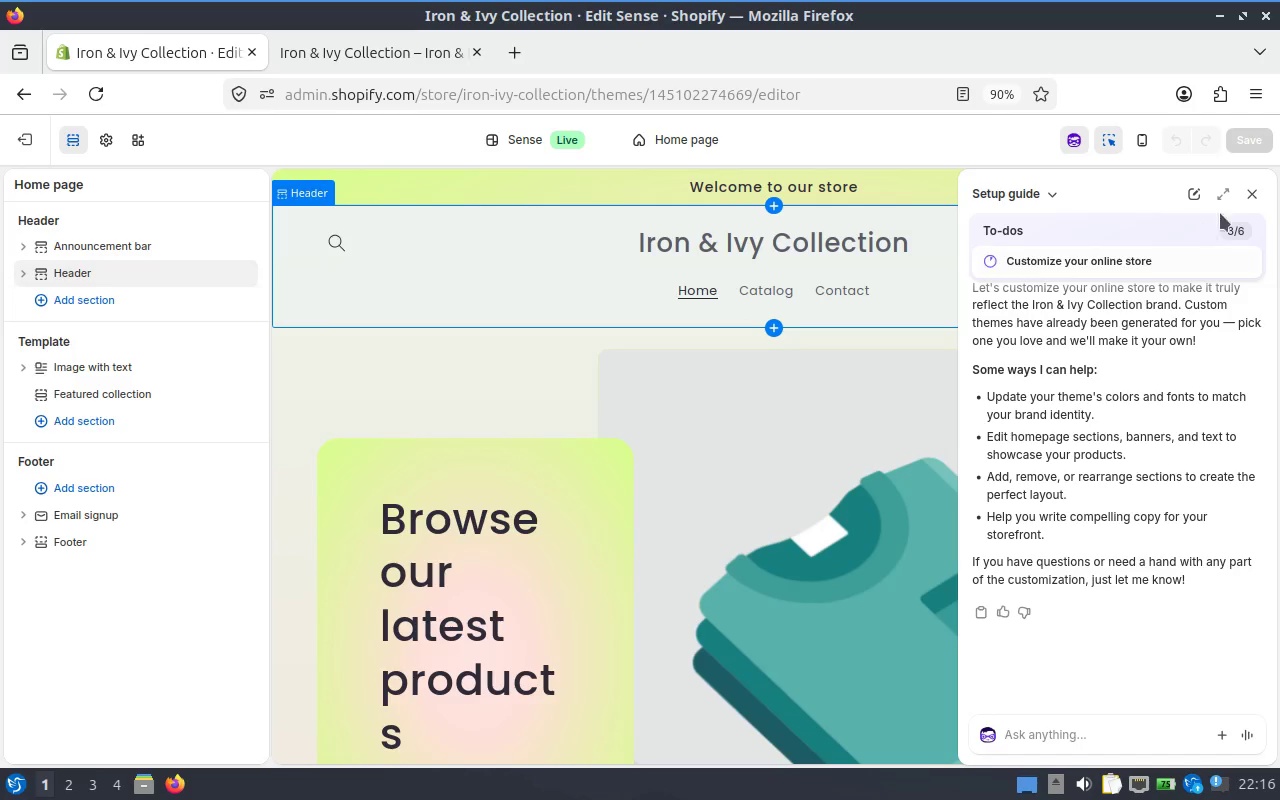 
left_click([1250, 187])
 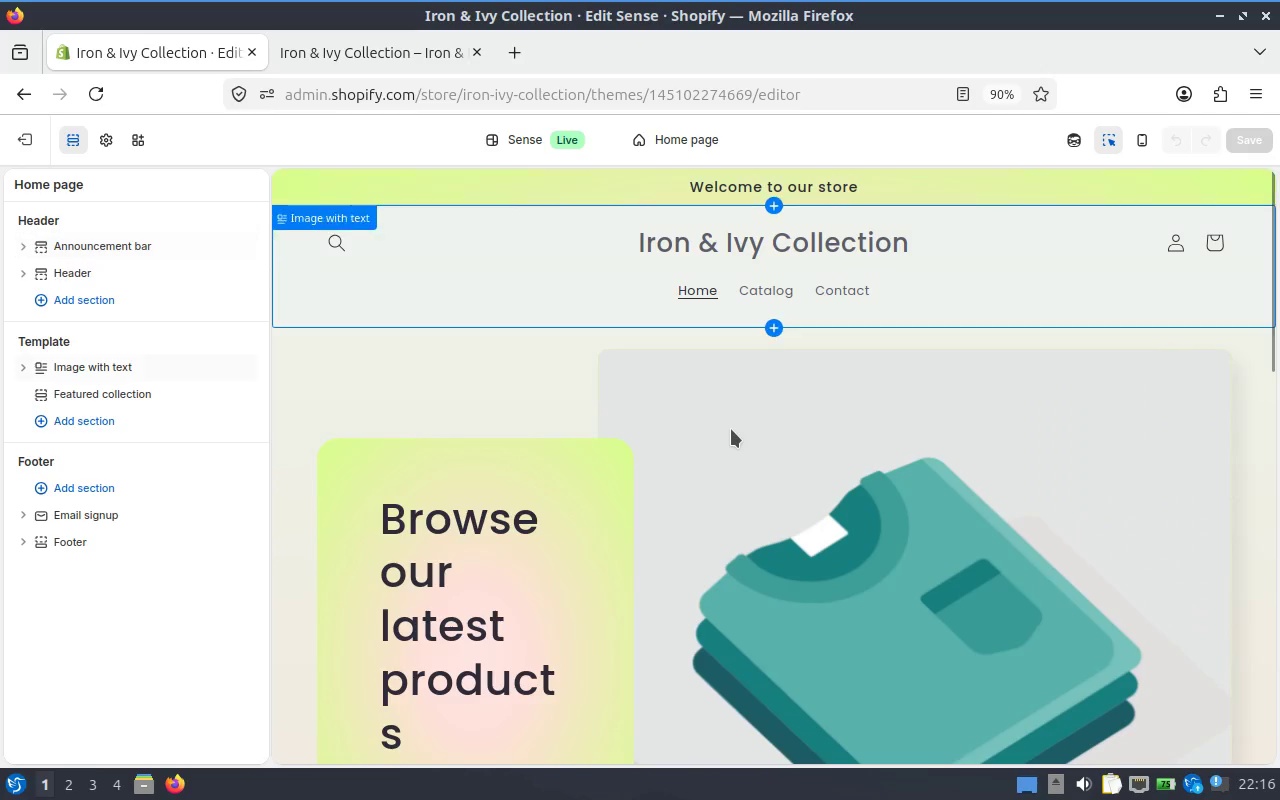 
scroll: coordinate [481, 514], scroll_direction: down, amount: 2.0
 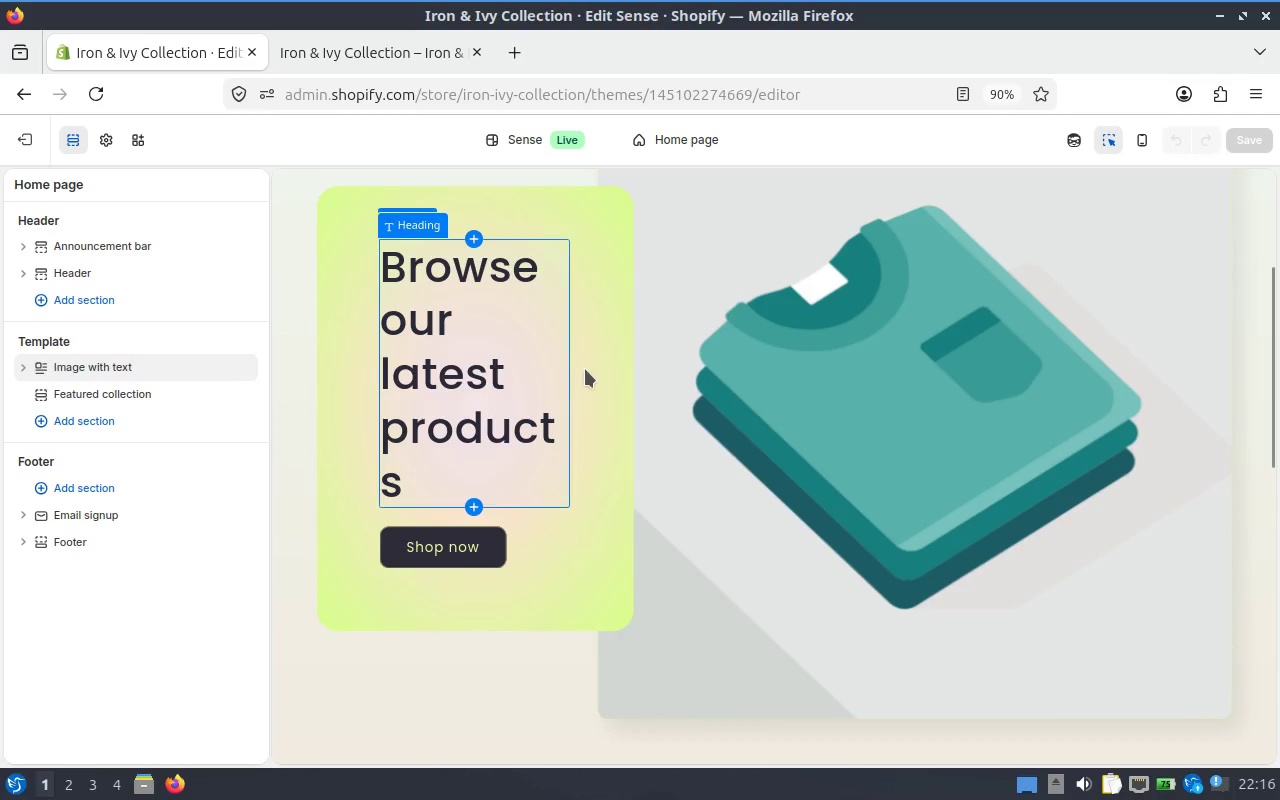 
wait(5.96)
 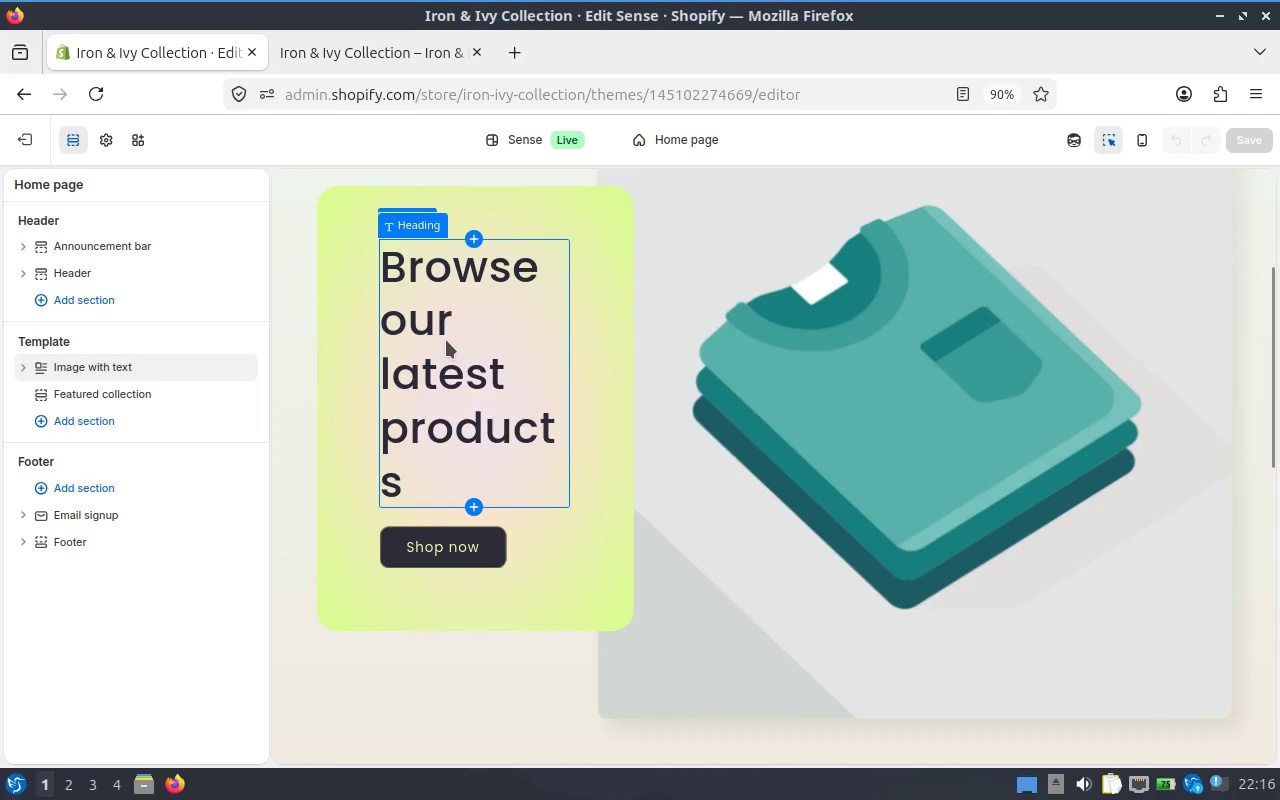 
left_click([608, 370])
 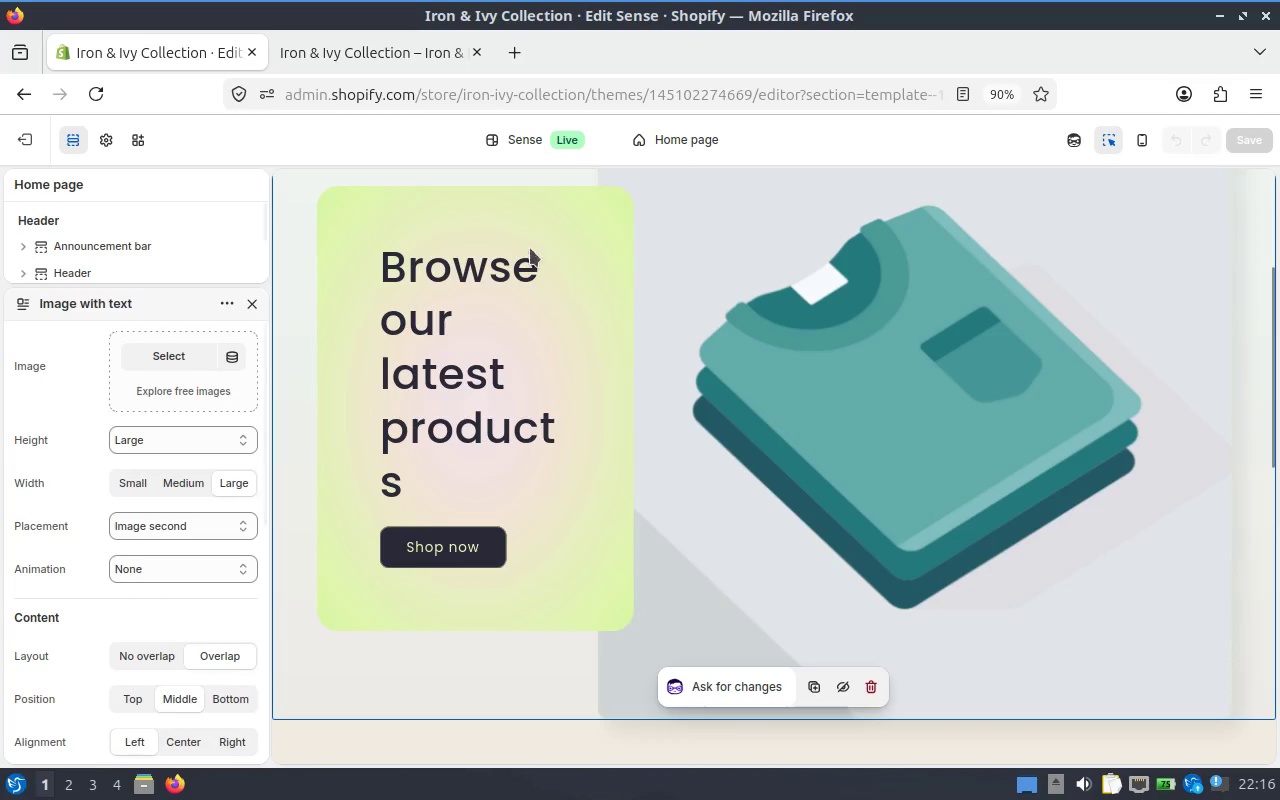 
scroll: coordinate [429, 227], scroll_direction: up, amount: 1.0
 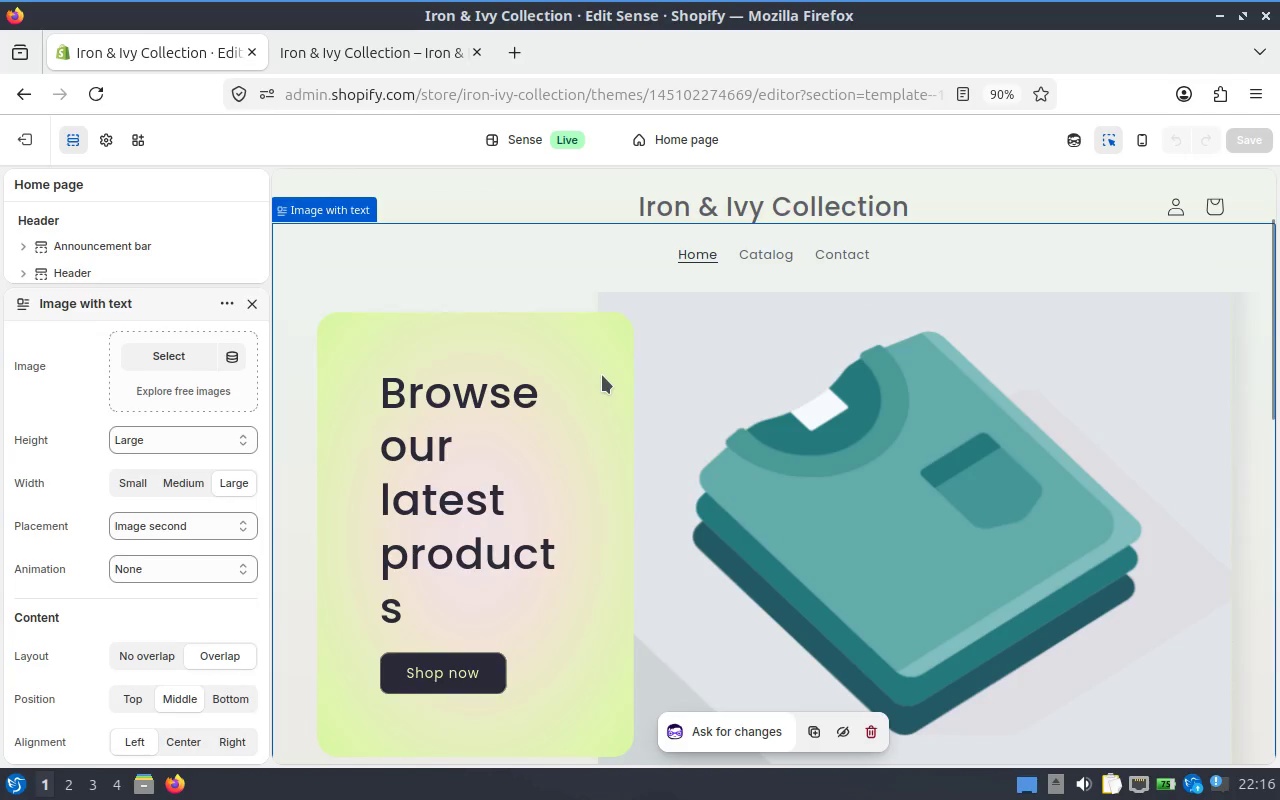 
double_click([602, 375])
 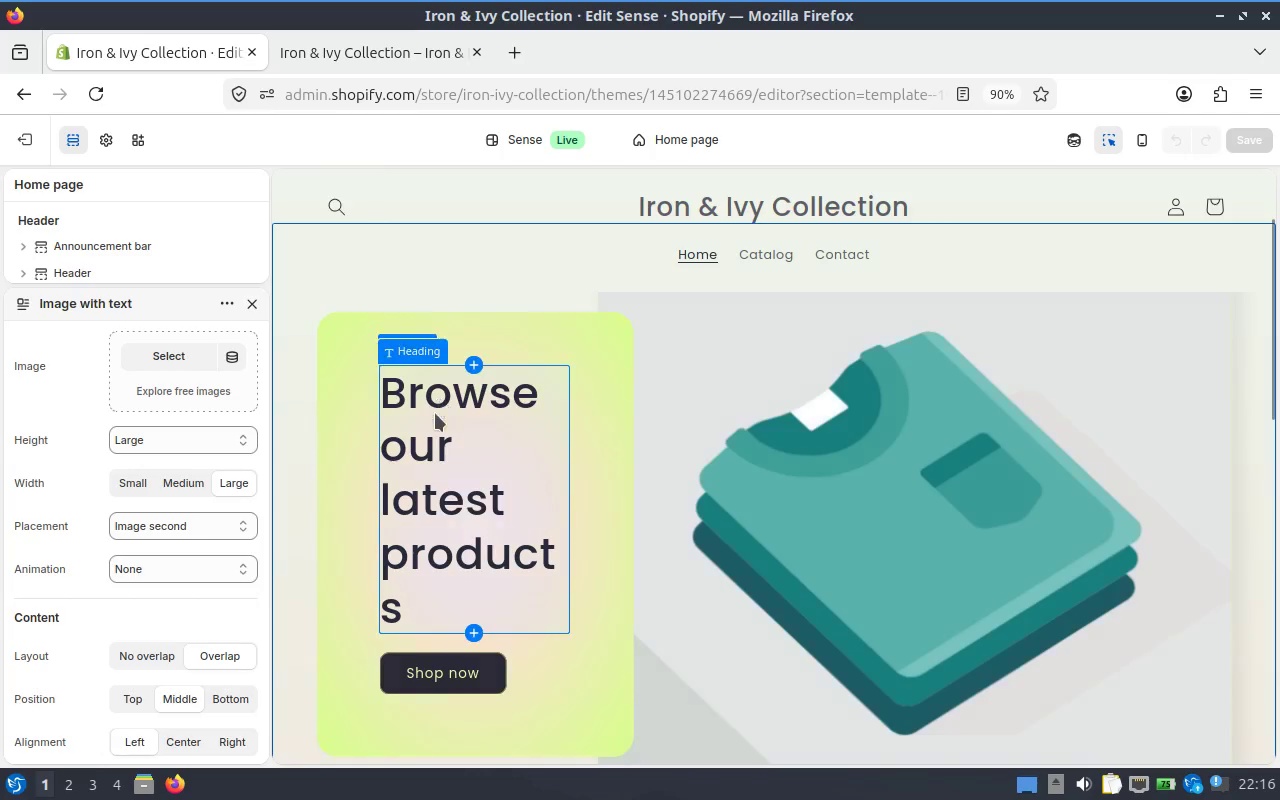 
left_click([434, 440])
 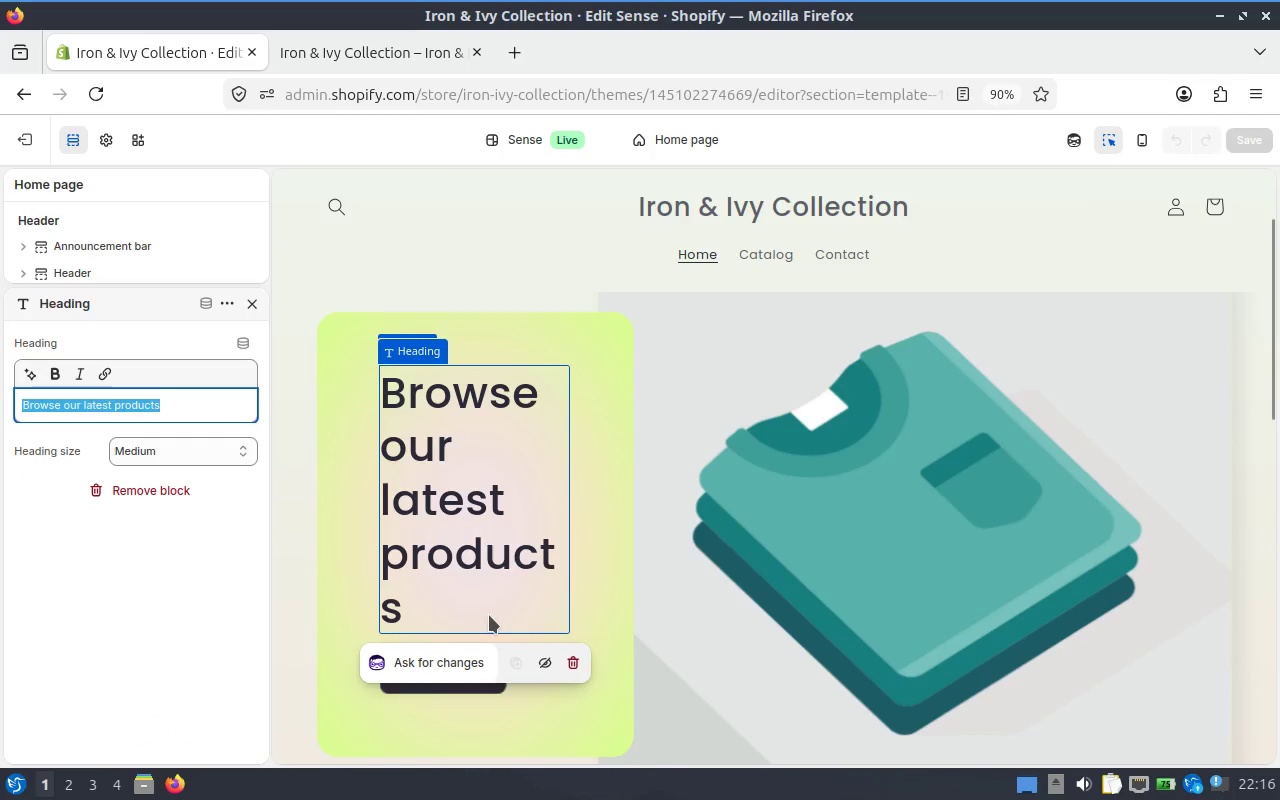 
wait(5.19)
 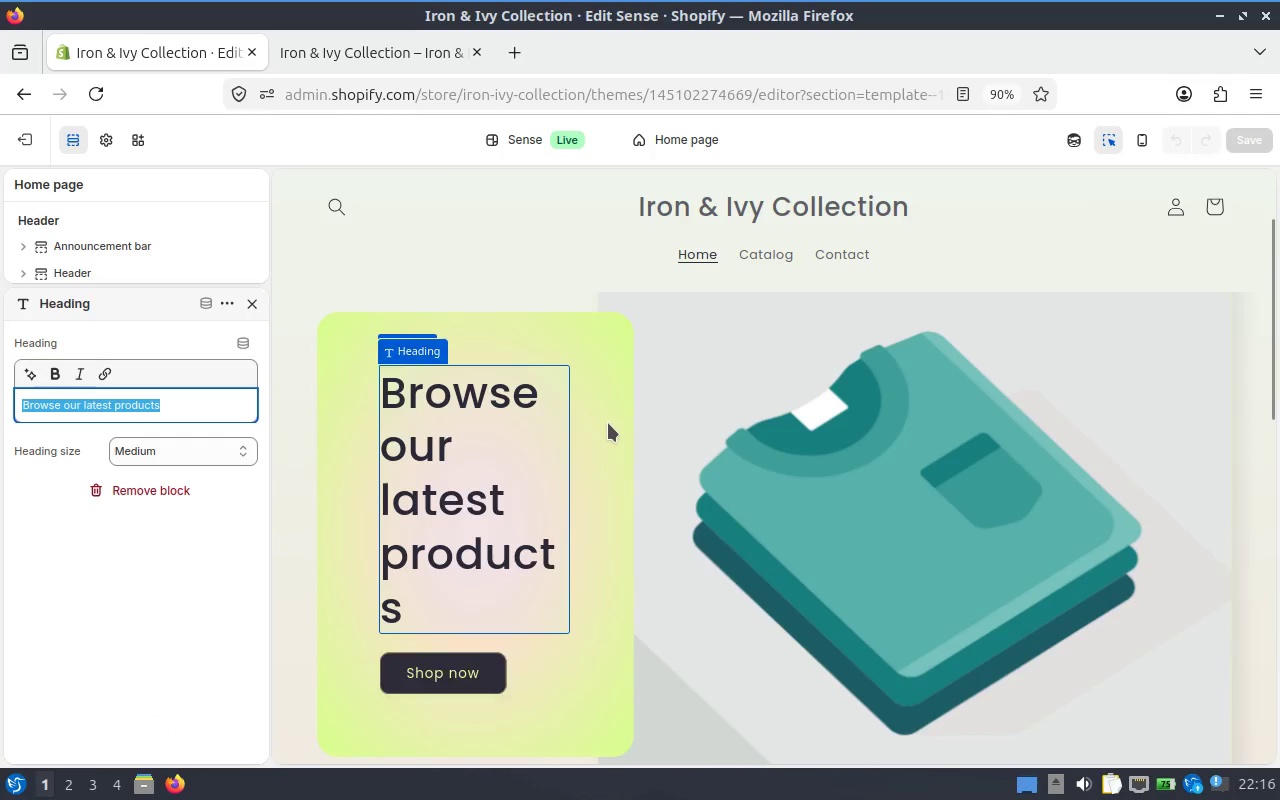 
scroll: coordinate [517, 504], scroll_direction: down, amount: 1.0
 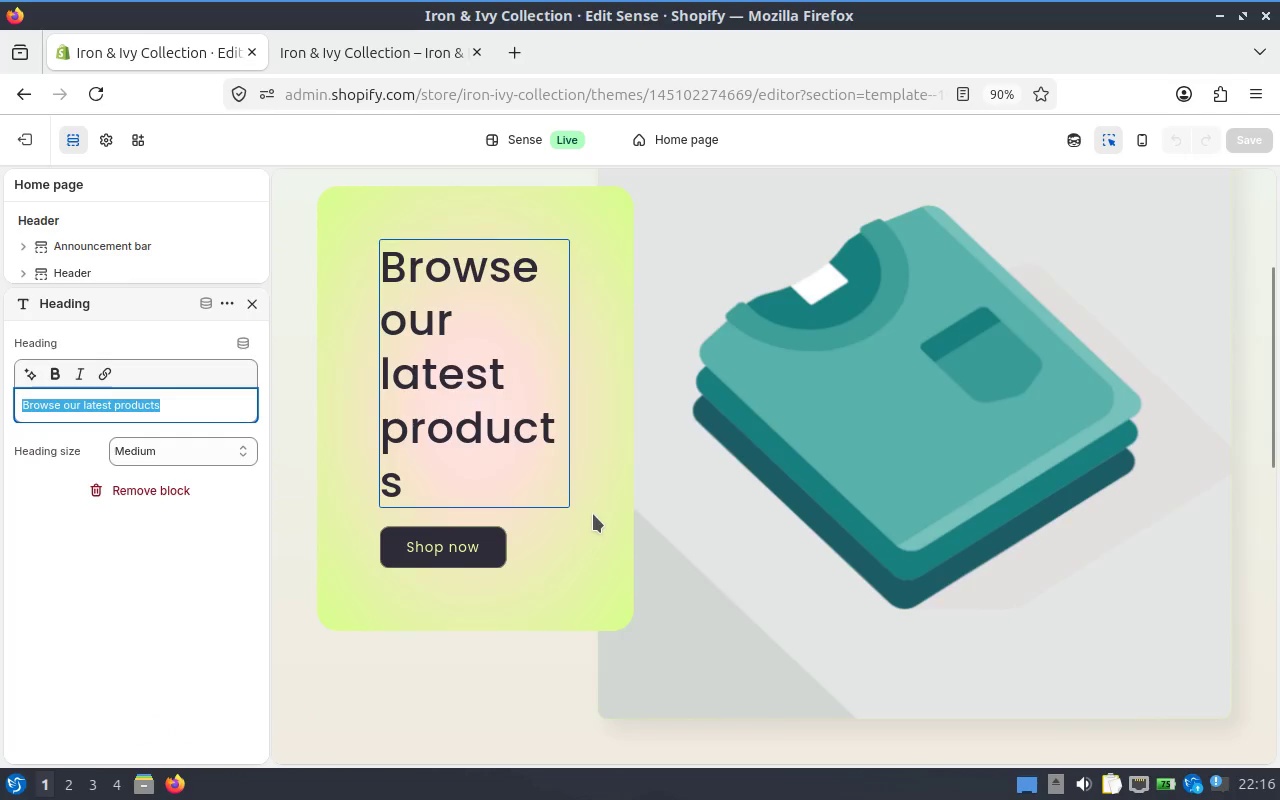 
left_click([600, 475])
 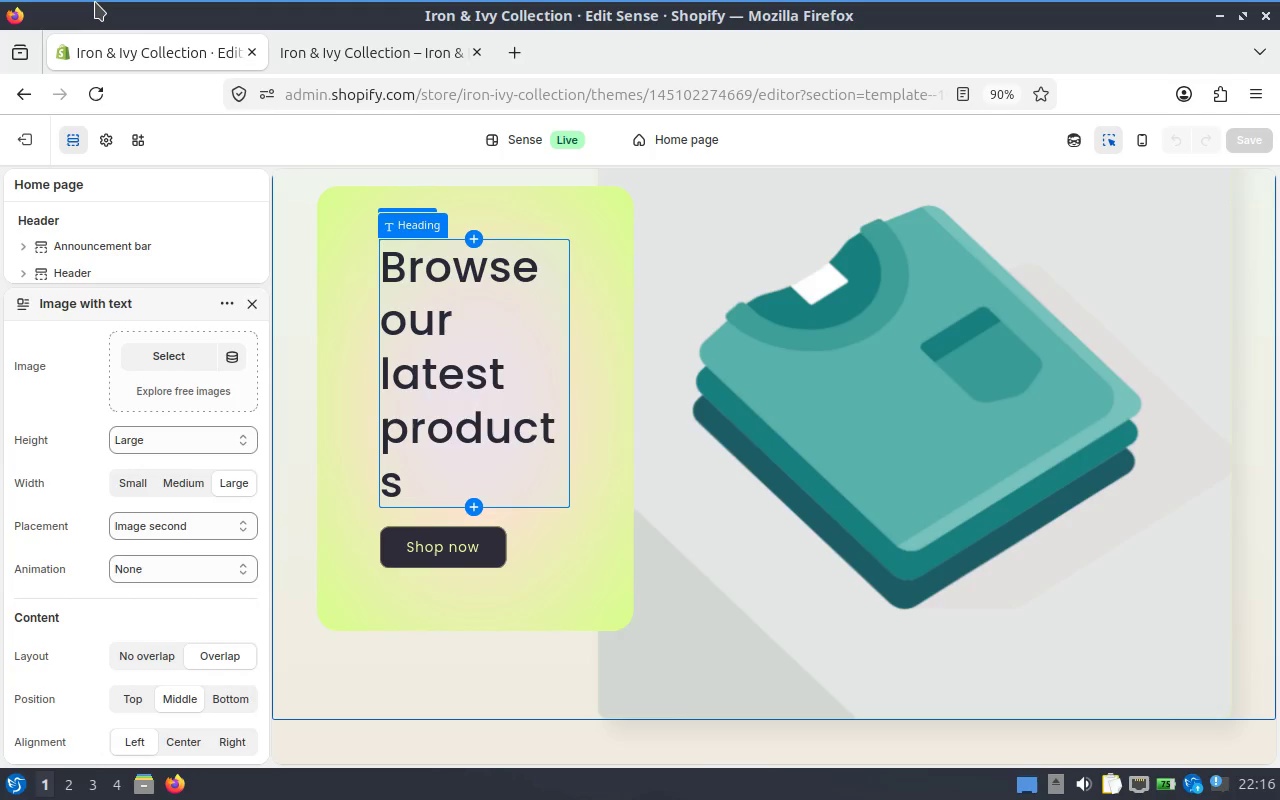 
double_click([423, 307])
 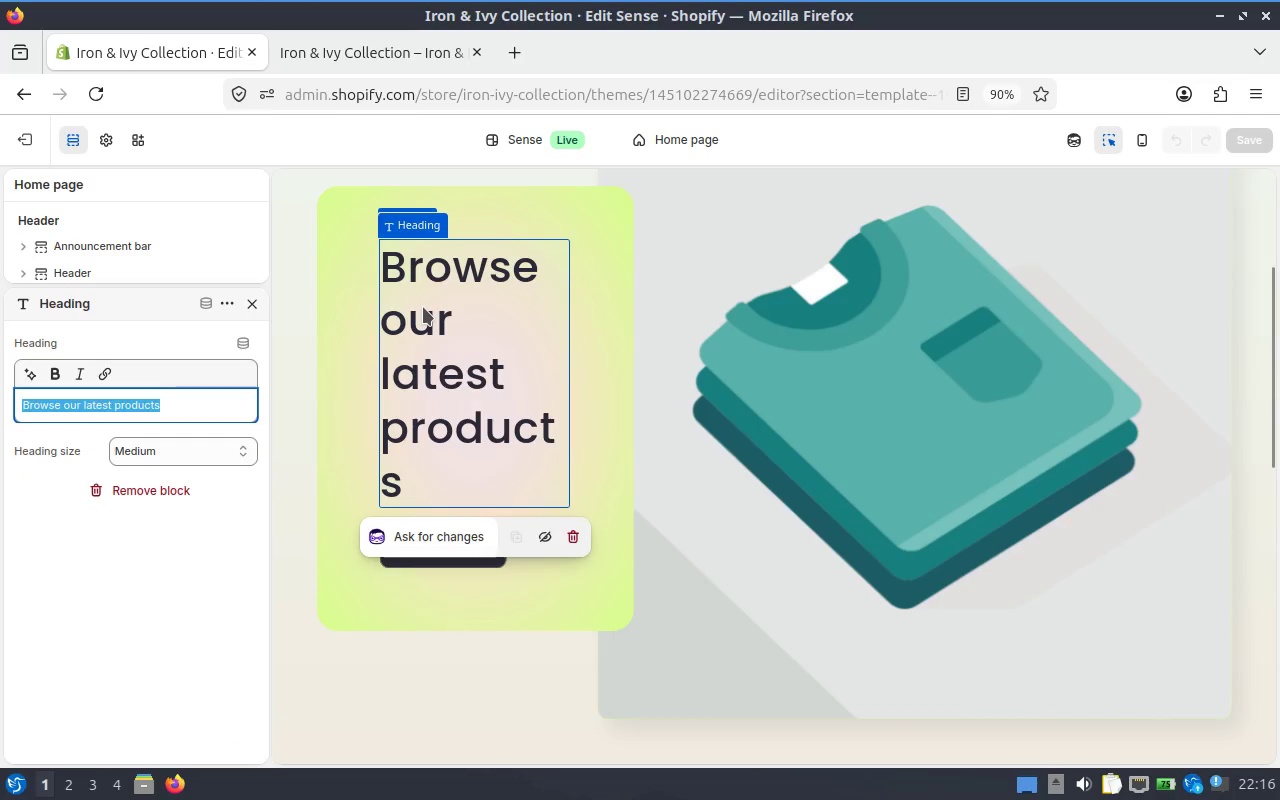 
double_click([423, 307])
 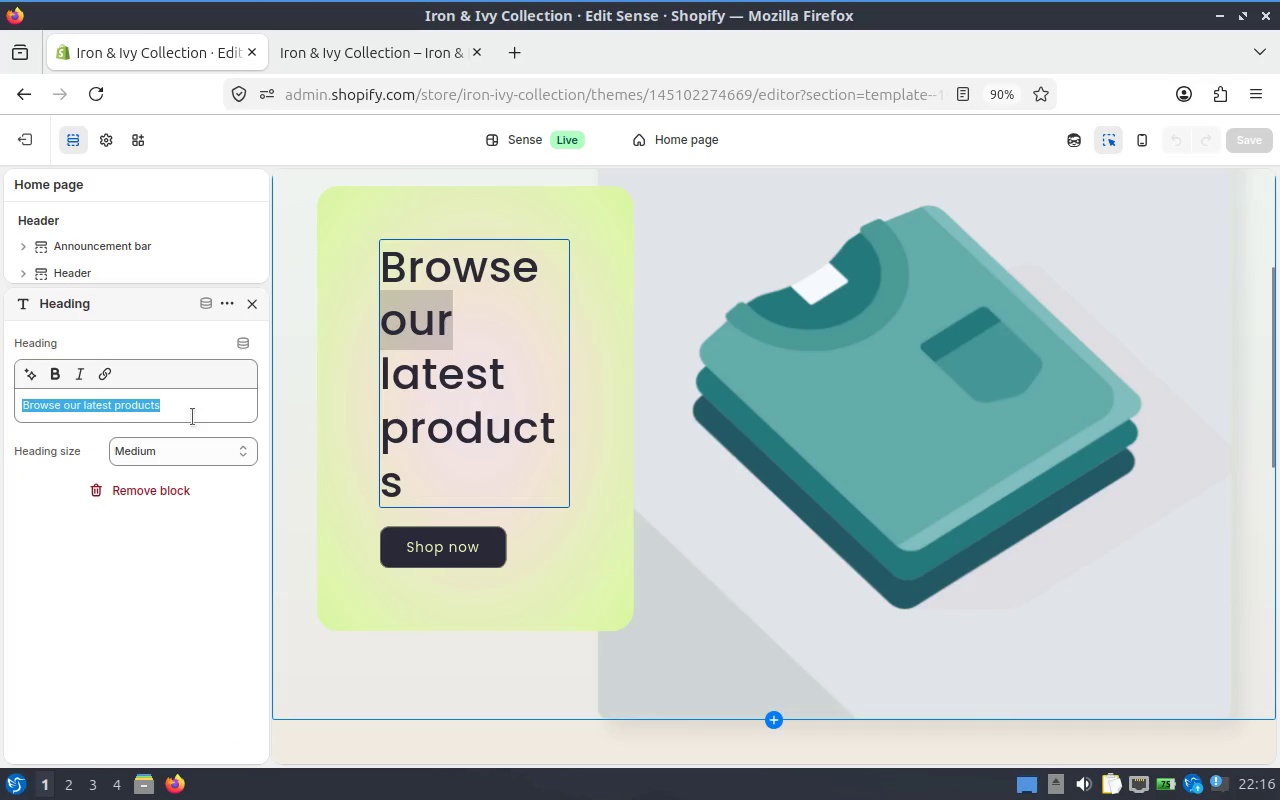 
type(Industrial Rebirth Collection)
 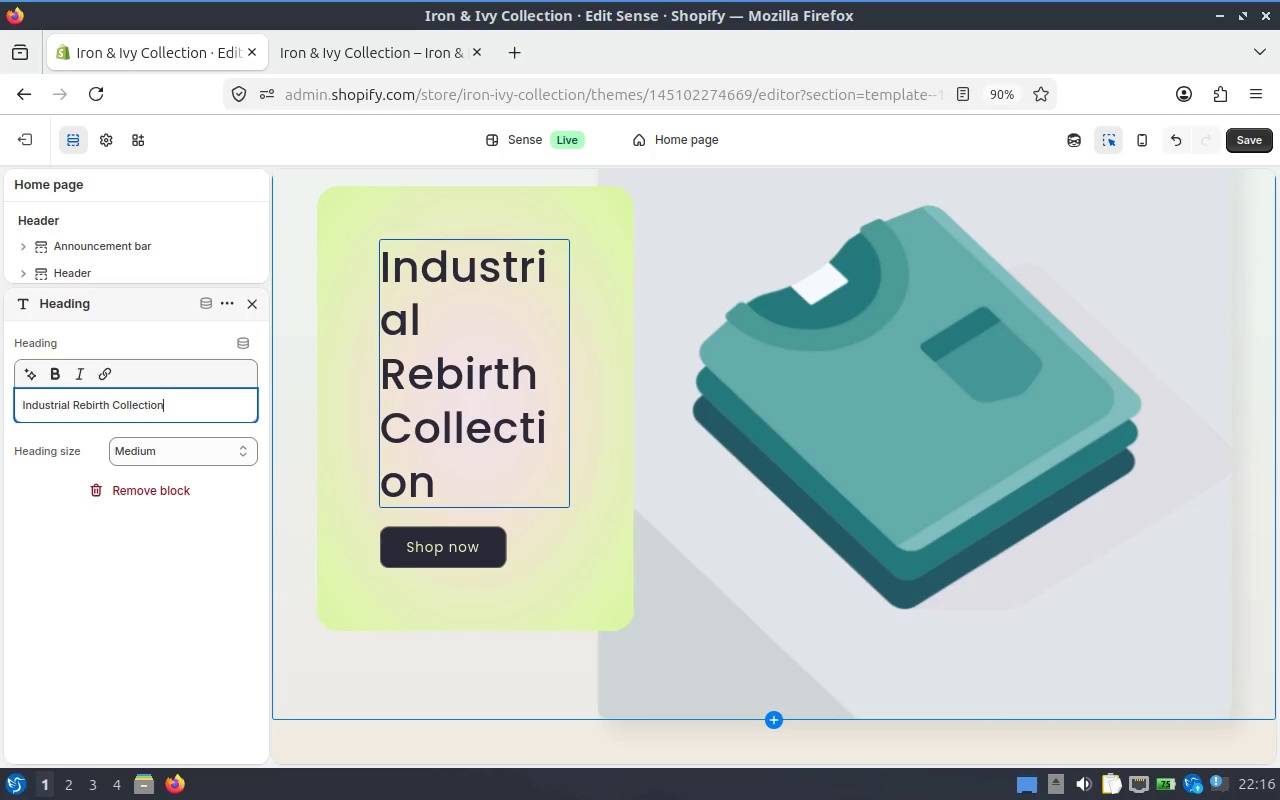 
left_click([210, 440])
 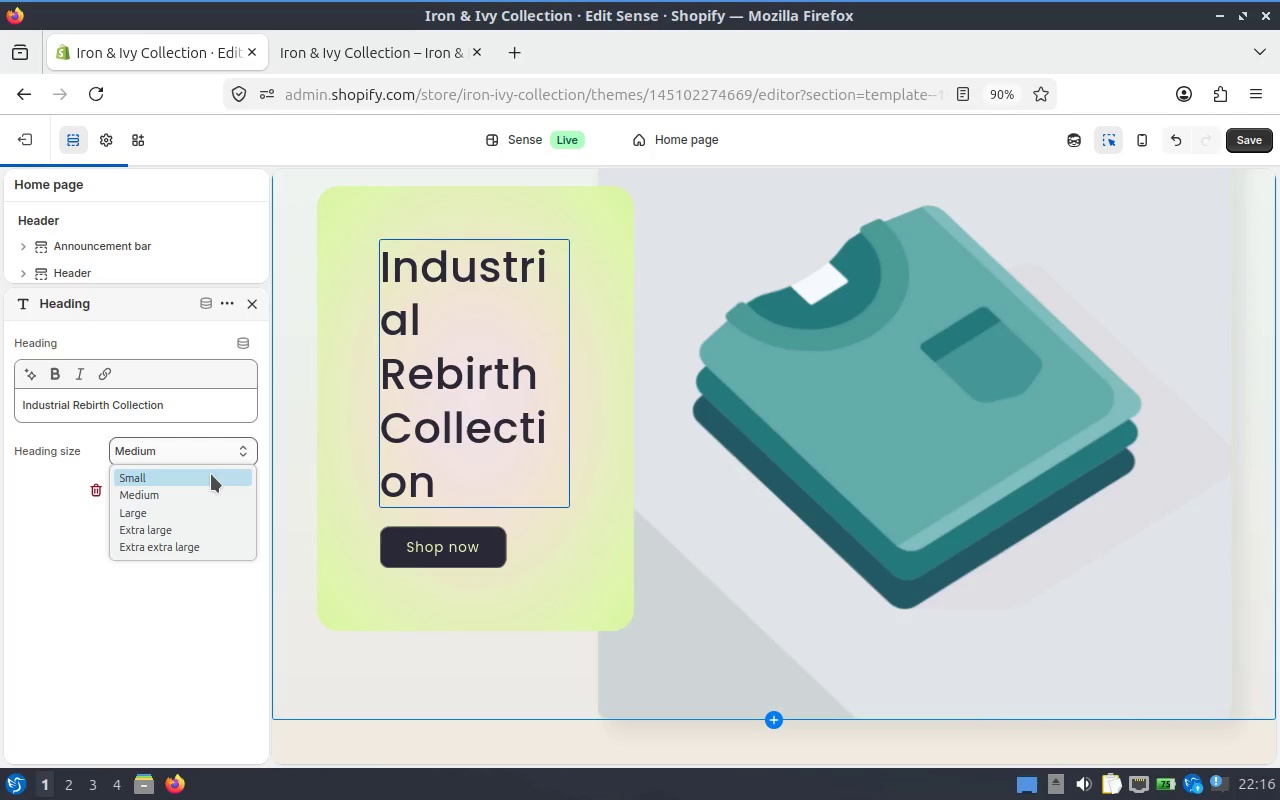 
left_click([211, 474])
 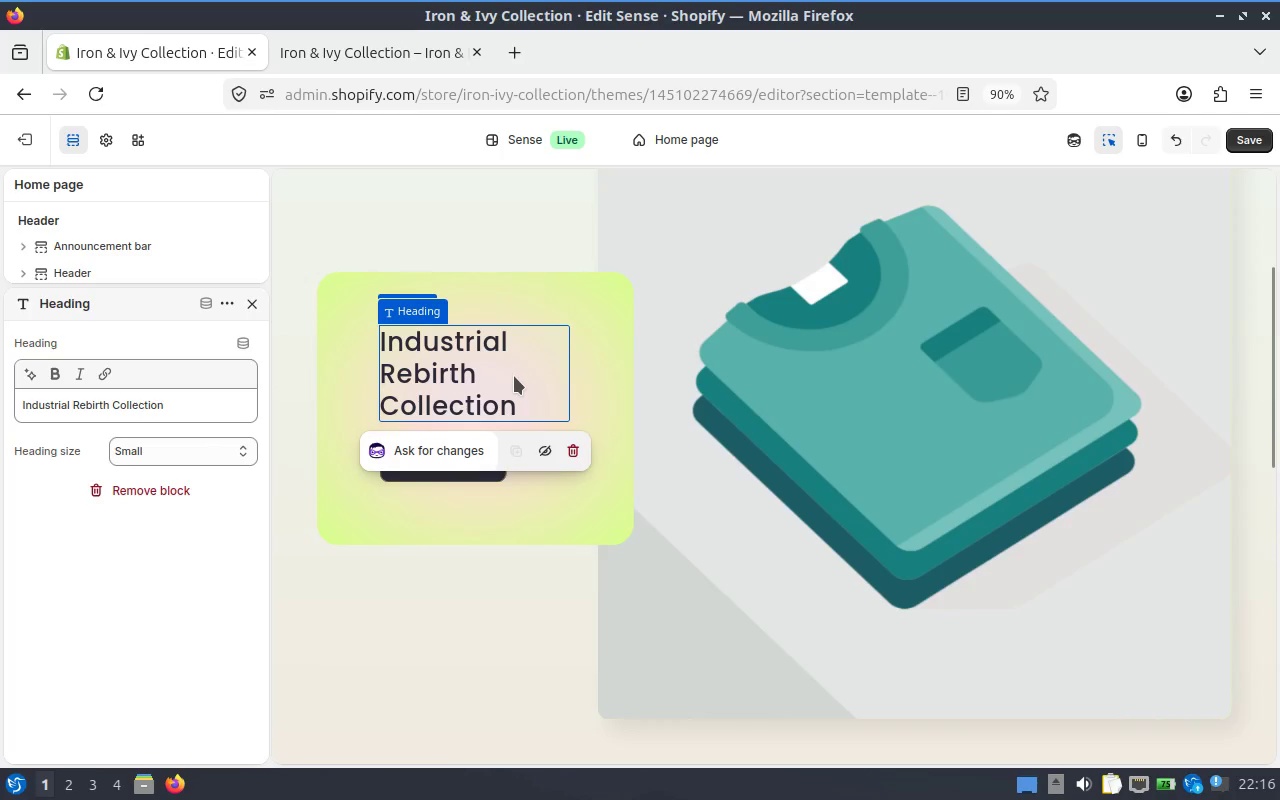 
scroll: coordinate [195, 377], scroll_direction: up, amount: 1.0
 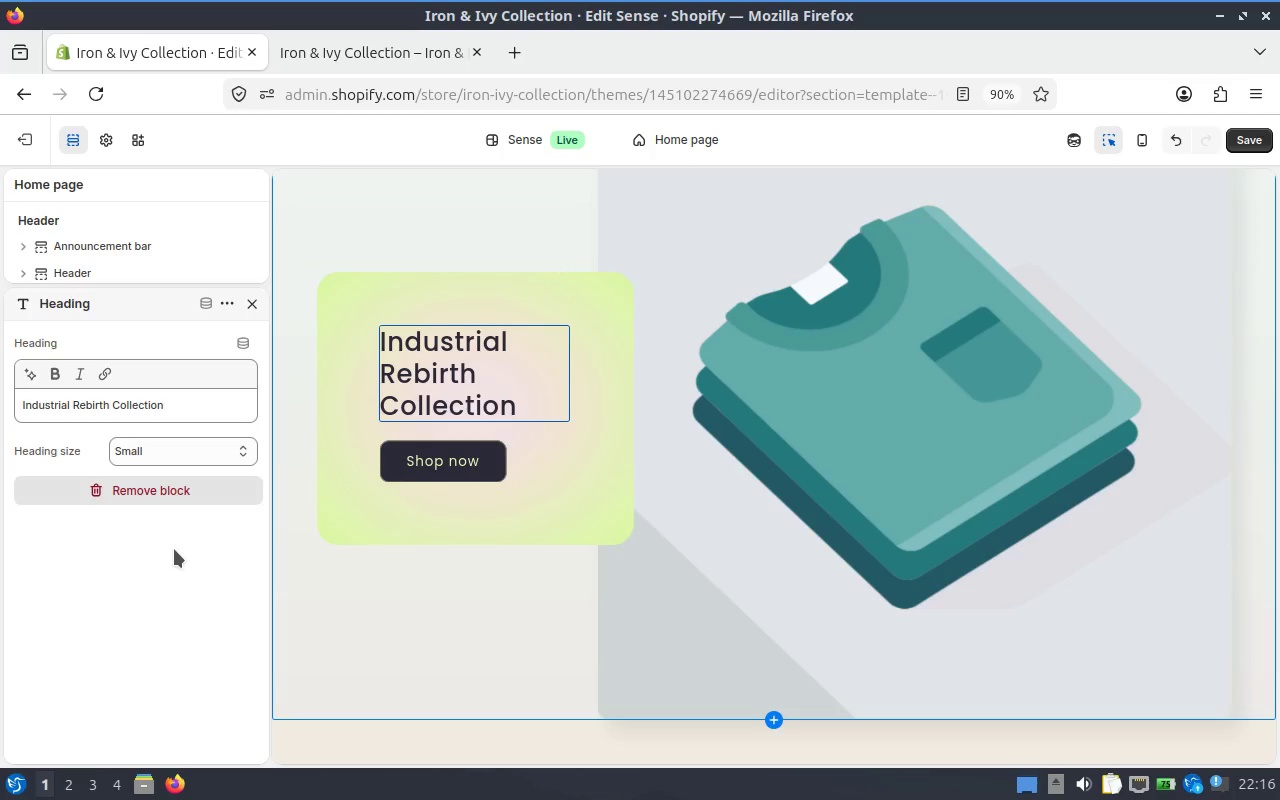 
left_click([174, 549])
 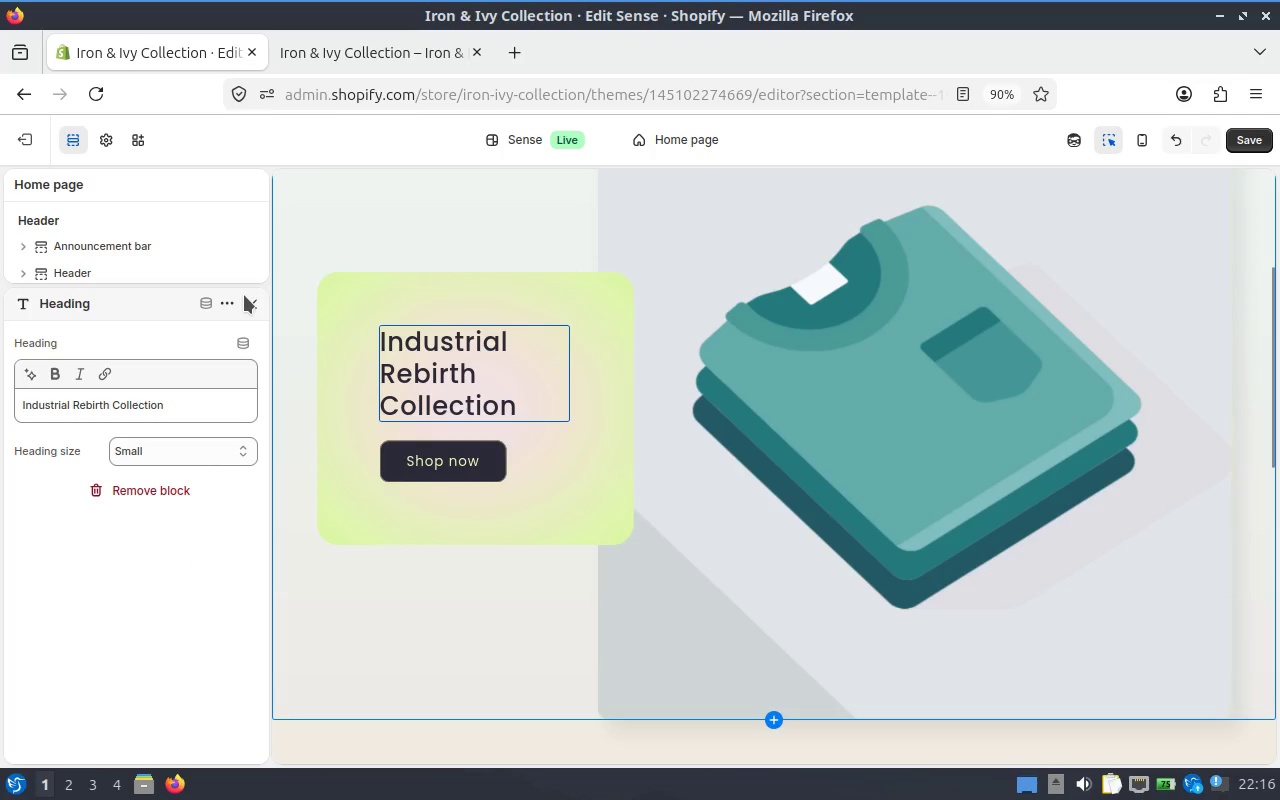 
left_click([249, 297])
 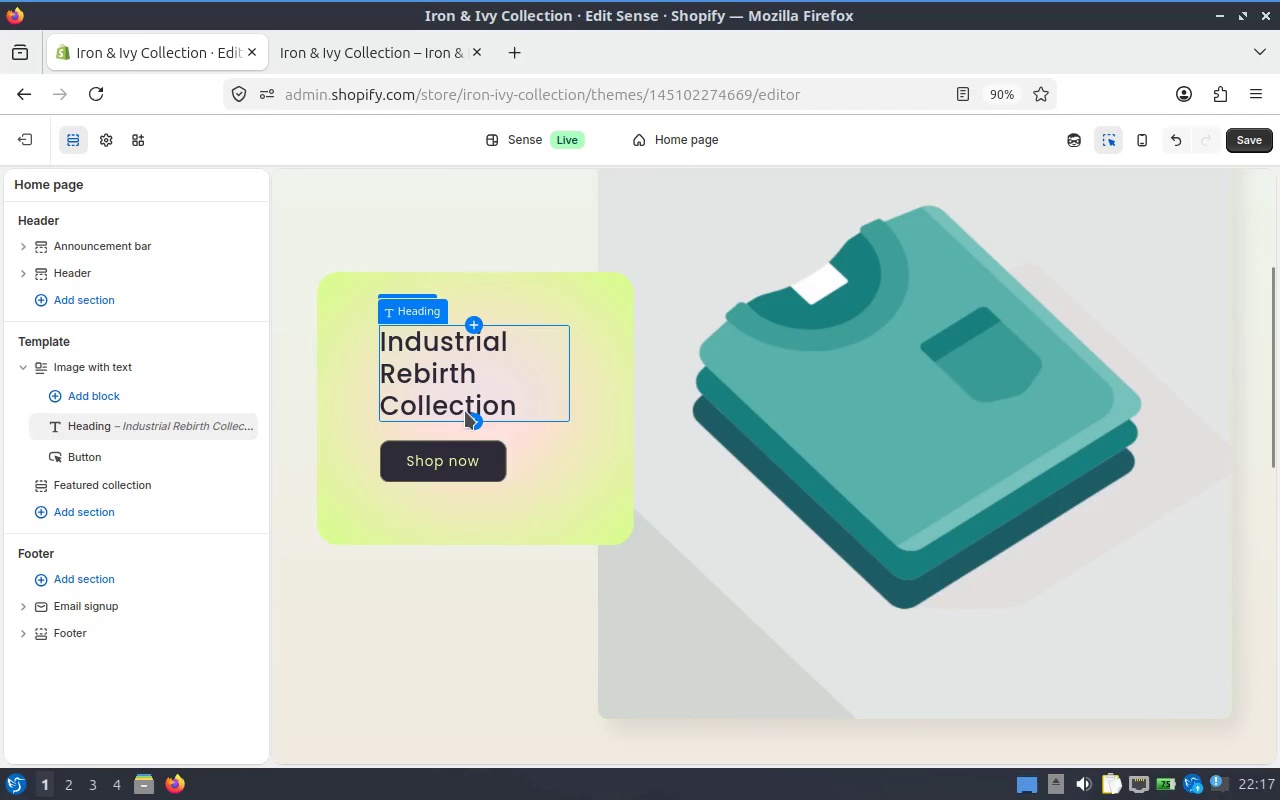 
wait(7.22)
 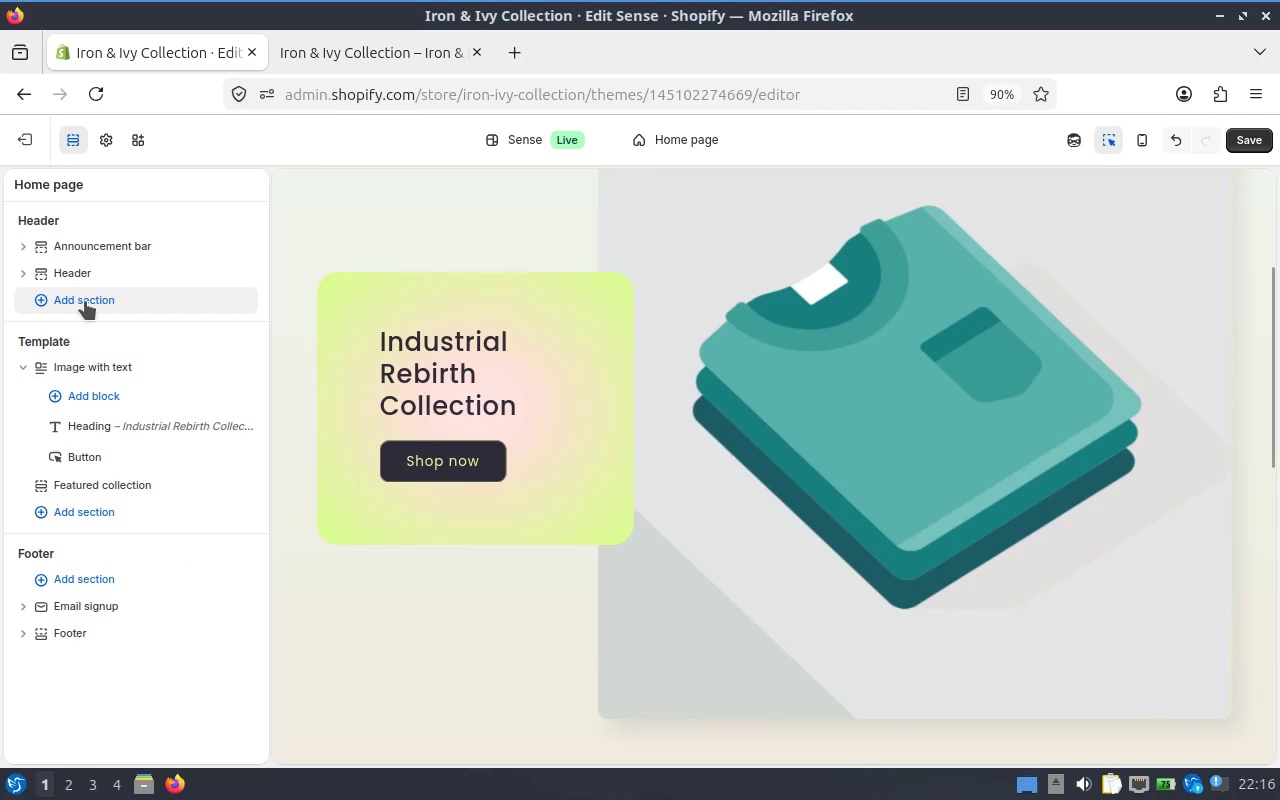 
left_click([466, 420])
 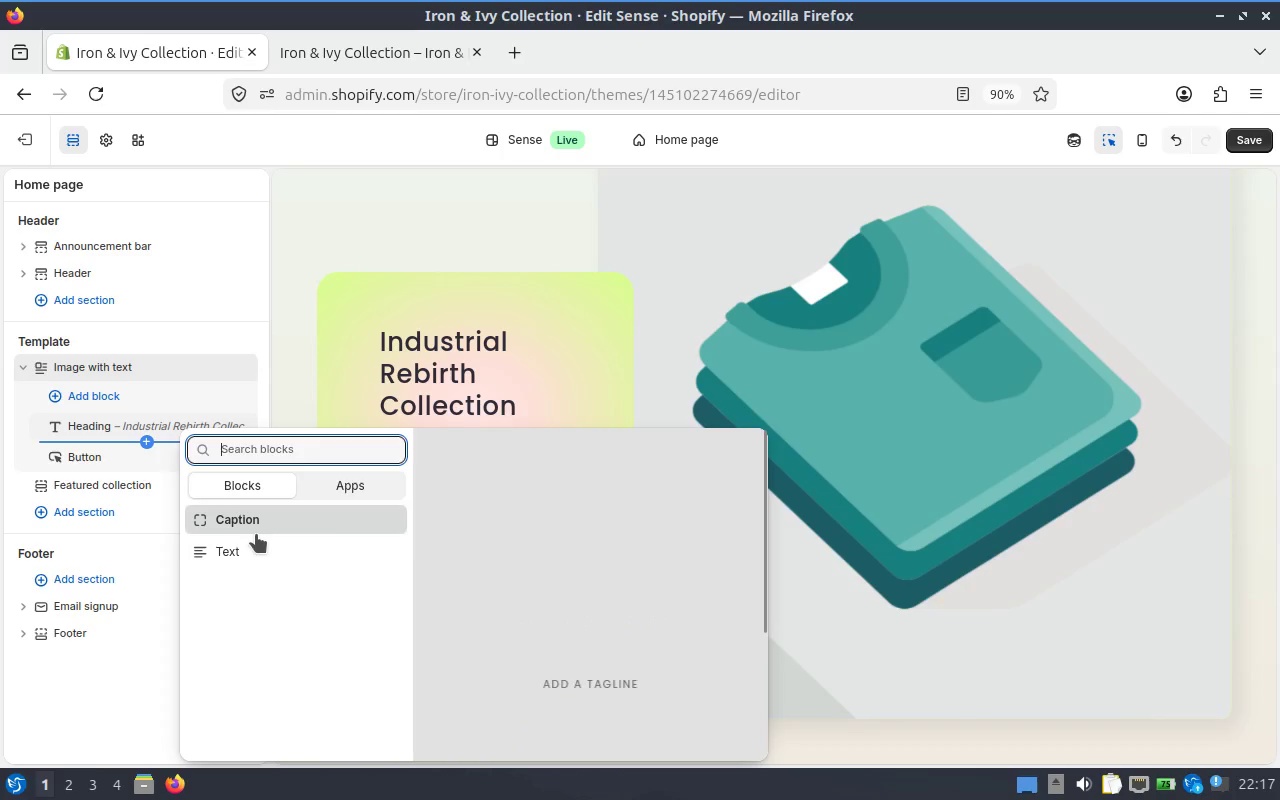 
left_click([256, 540])
 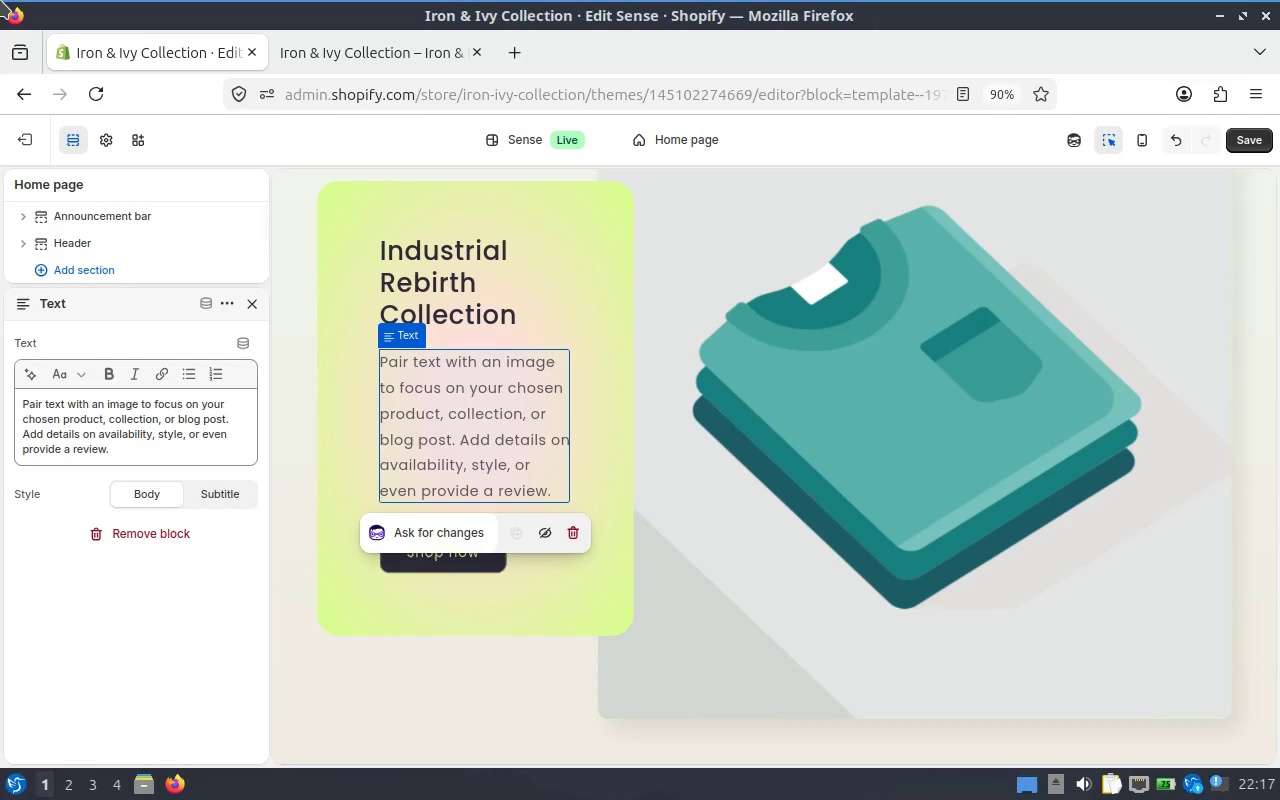 
wait(8.2)
 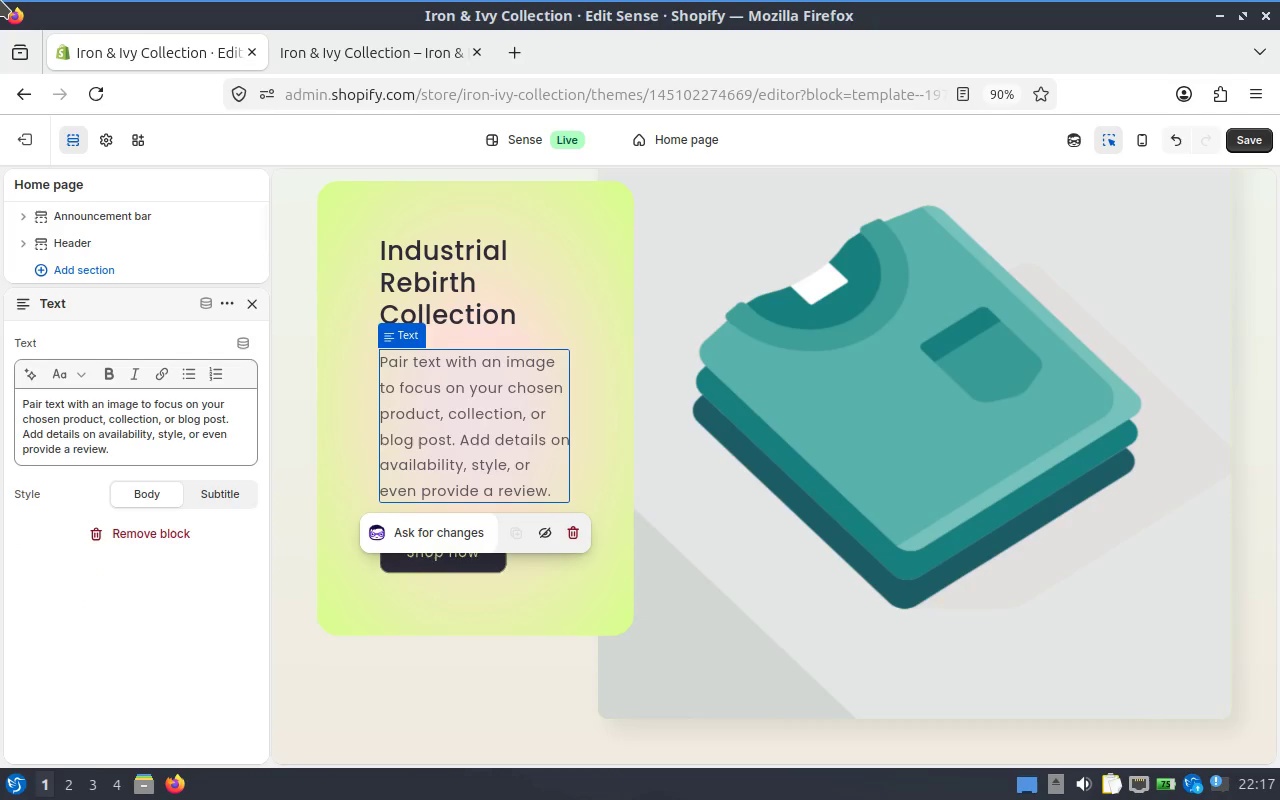 
left_click([125, 394])
 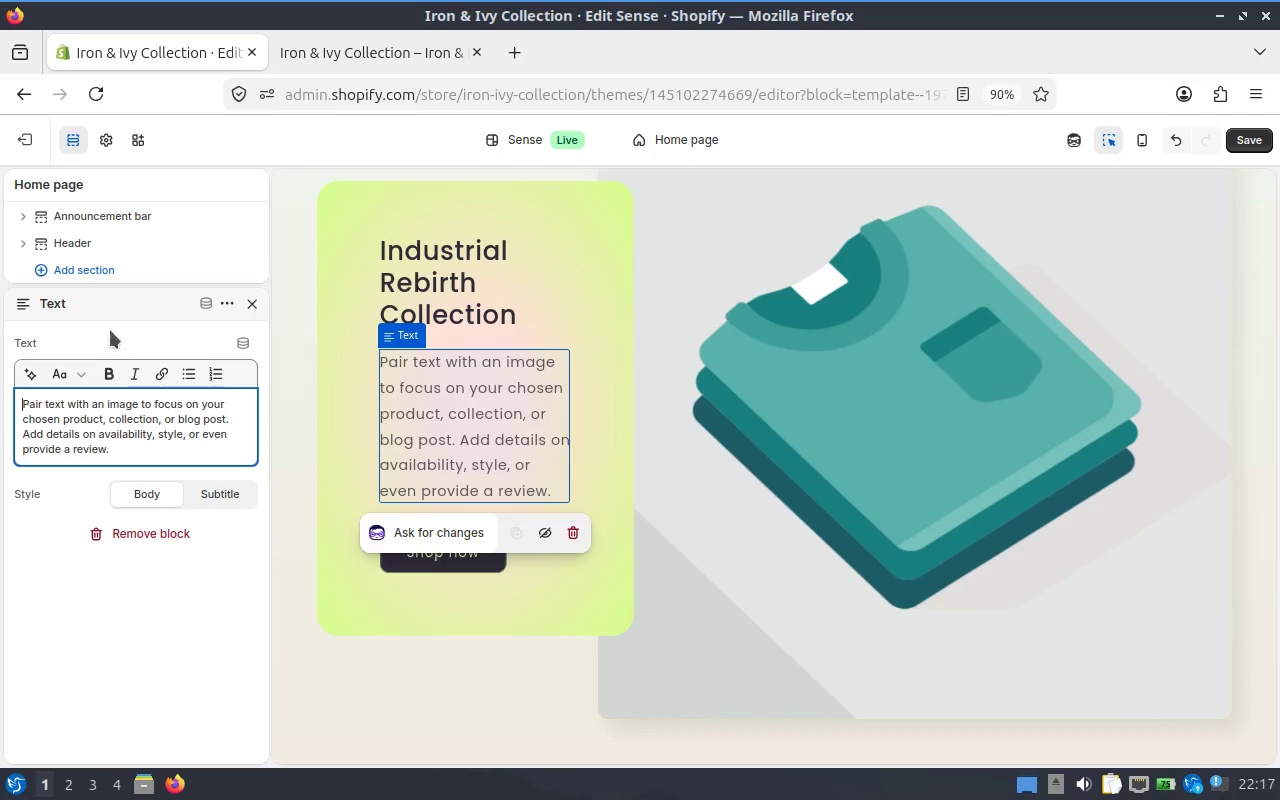 
left_click([86, 336])
 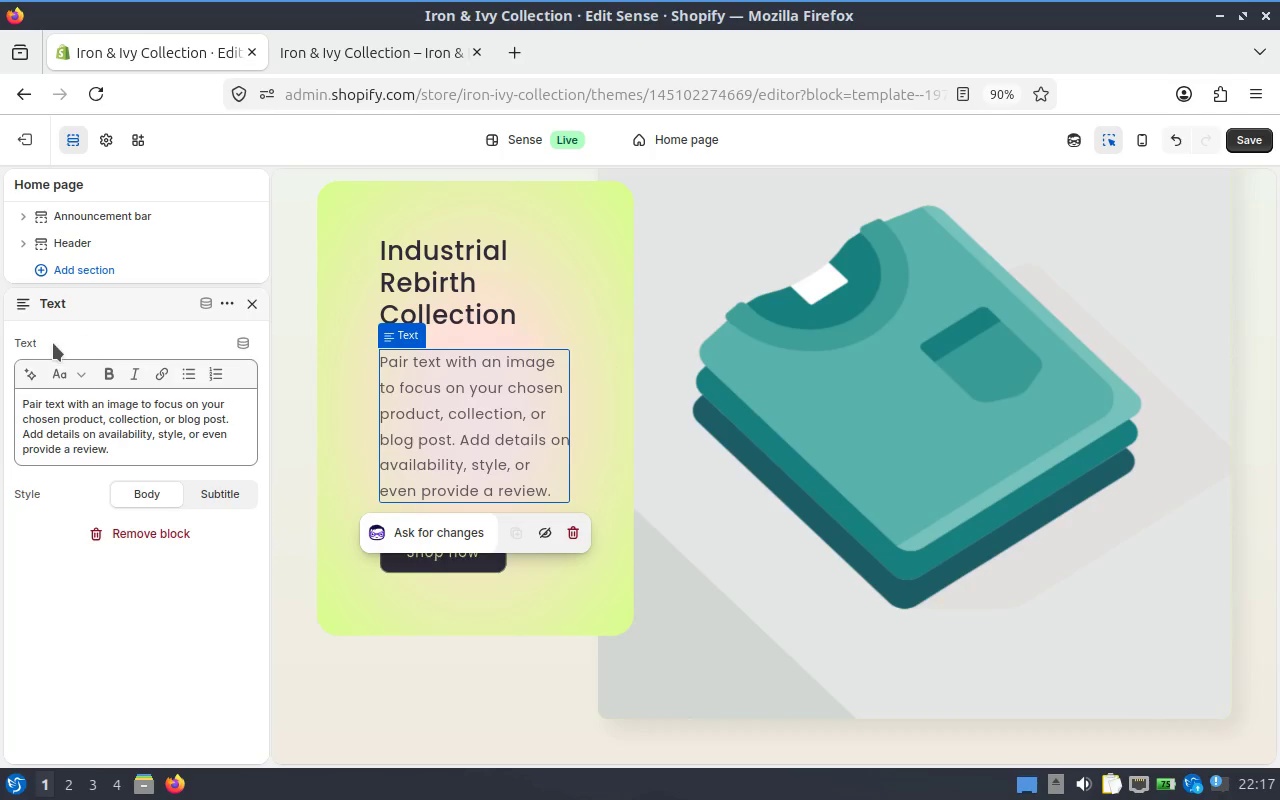 
left_click([53, 343])
 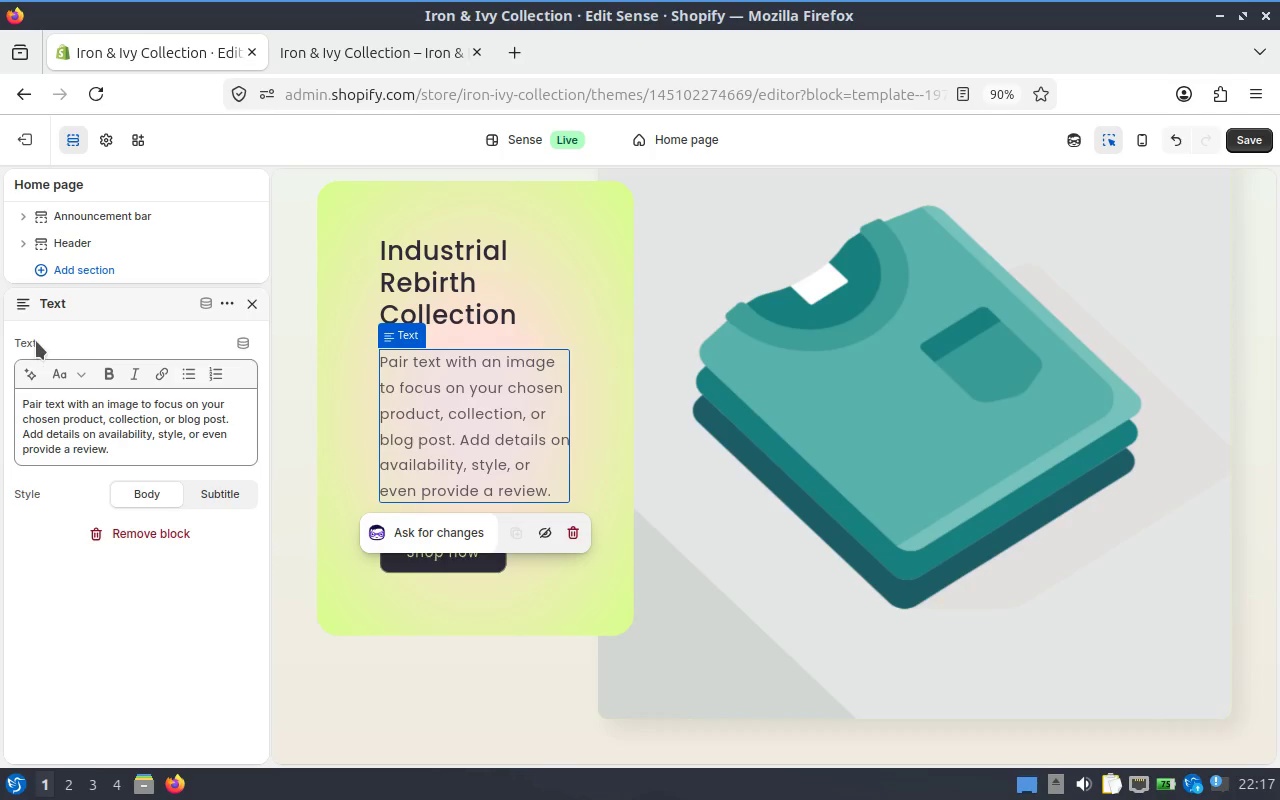 
left_click([36, 341])
 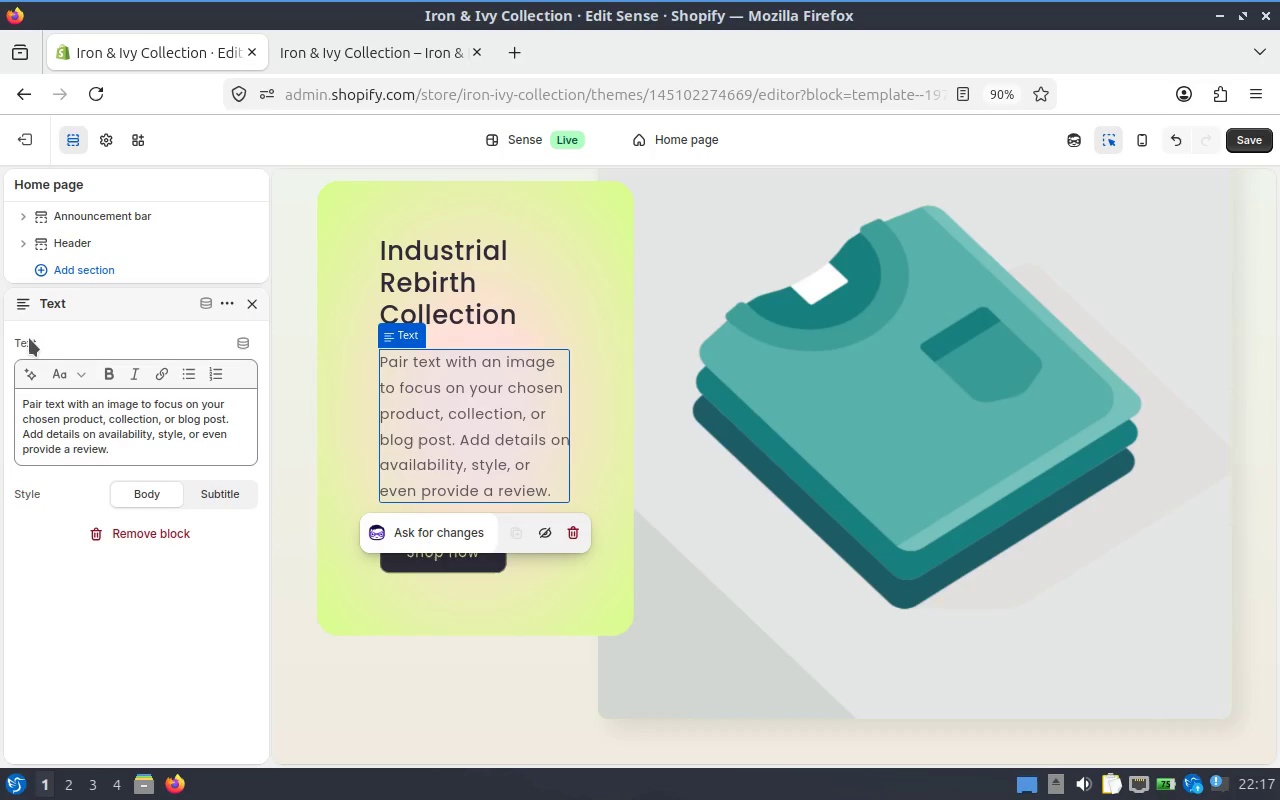 
left_click([29, 338])
 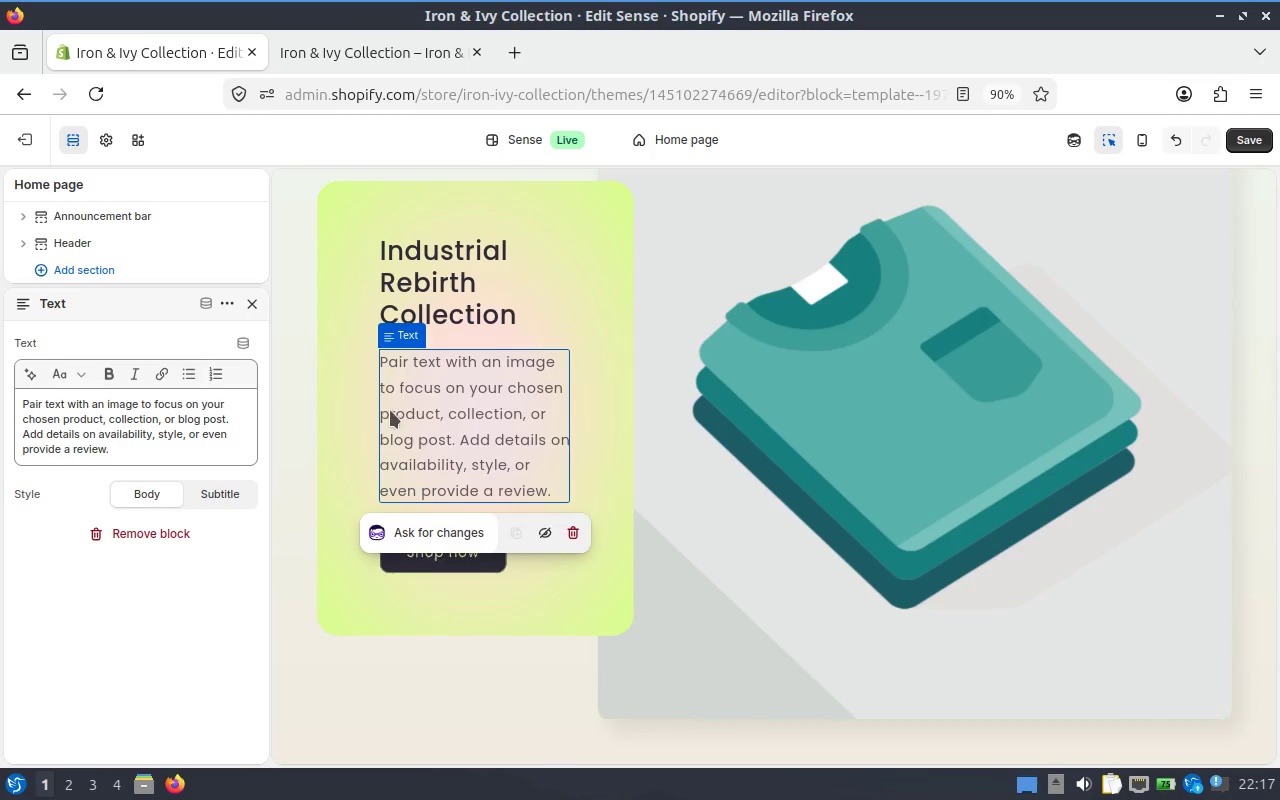 
left_click([386, 408])
 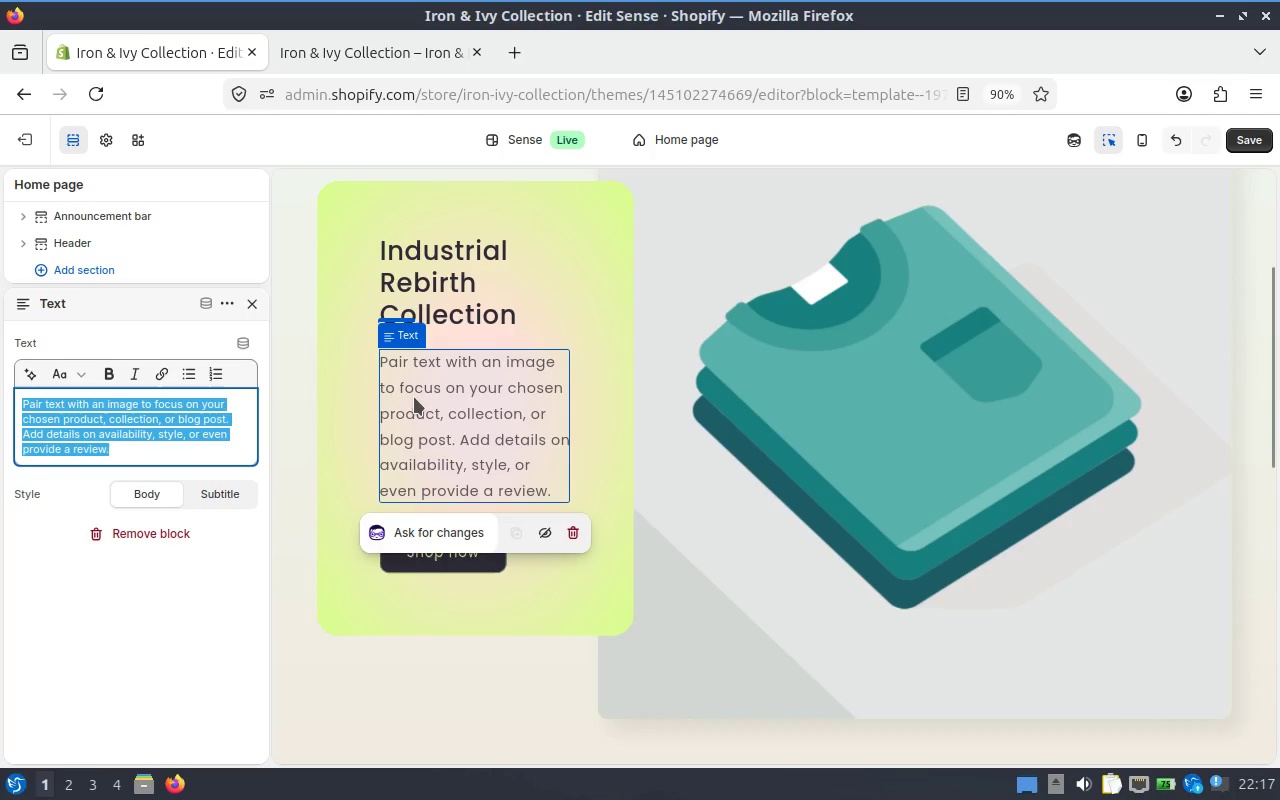 
left_click([415, 397])
 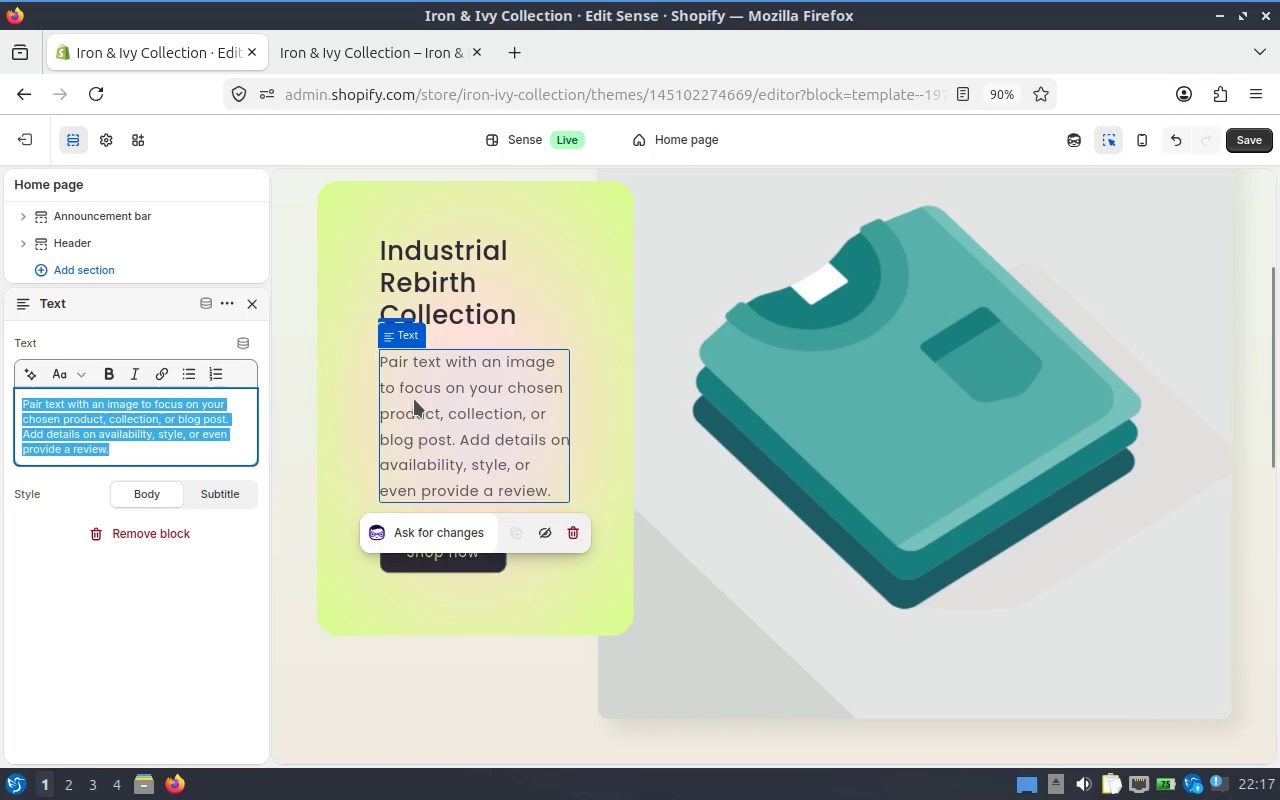 
type(Turning Abond)
key(Backspace)
type(dened )
key(Backspace)
key(Backspace)
key(Backspace)
key(Backspace)
key(Backspace)
key(Backspace)
 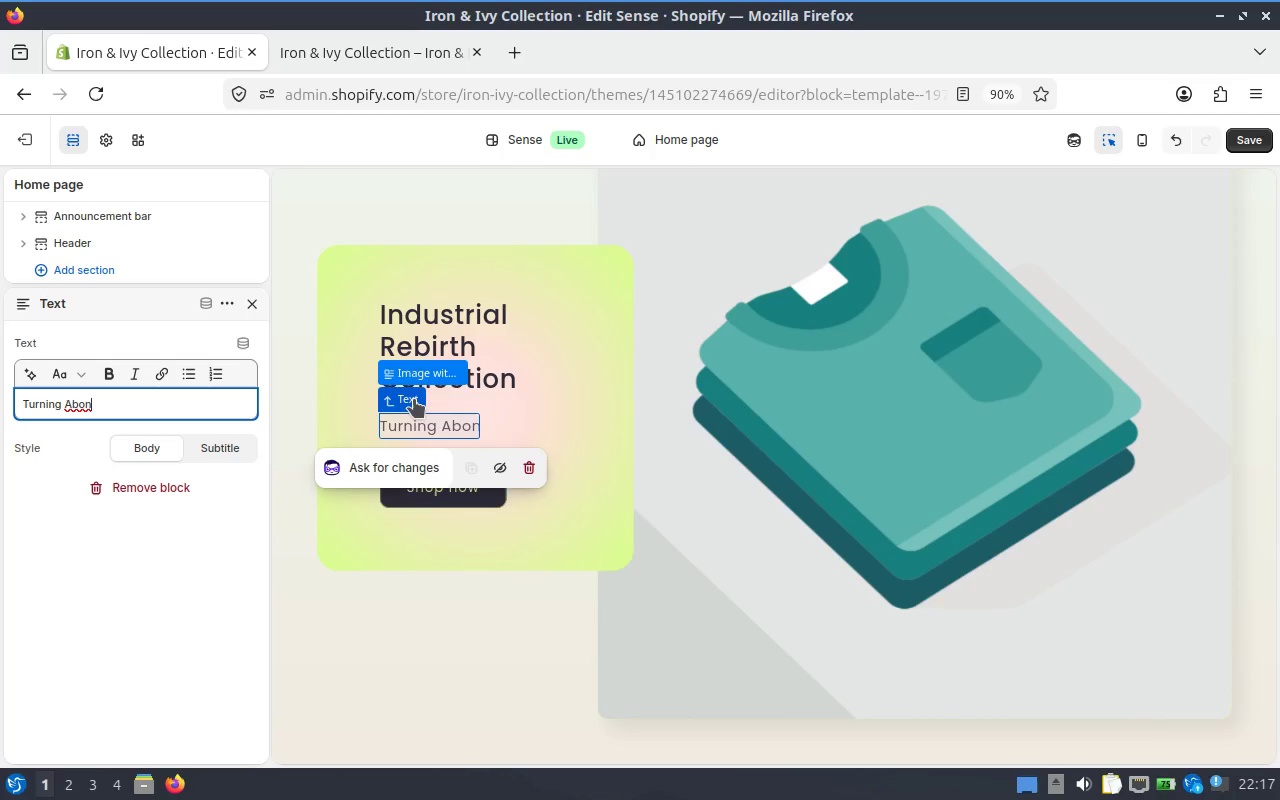 
scroll: coordinate [414, 399], scroll_direction: up, amount: 22.0
 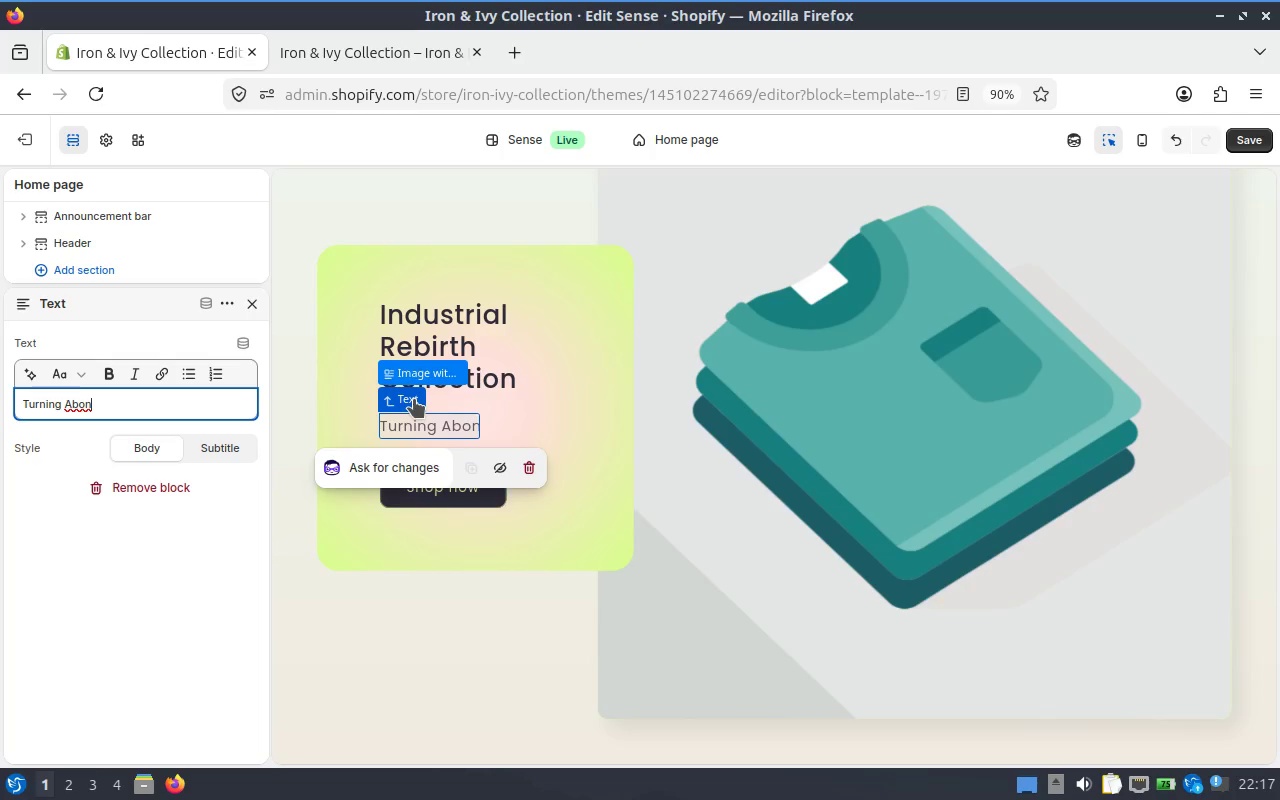 
key(Backspace)
key(Backspace)
type(andoned tee)
key(Backspace)
key(Backspace)
key(Backspace)
type(steel into )
 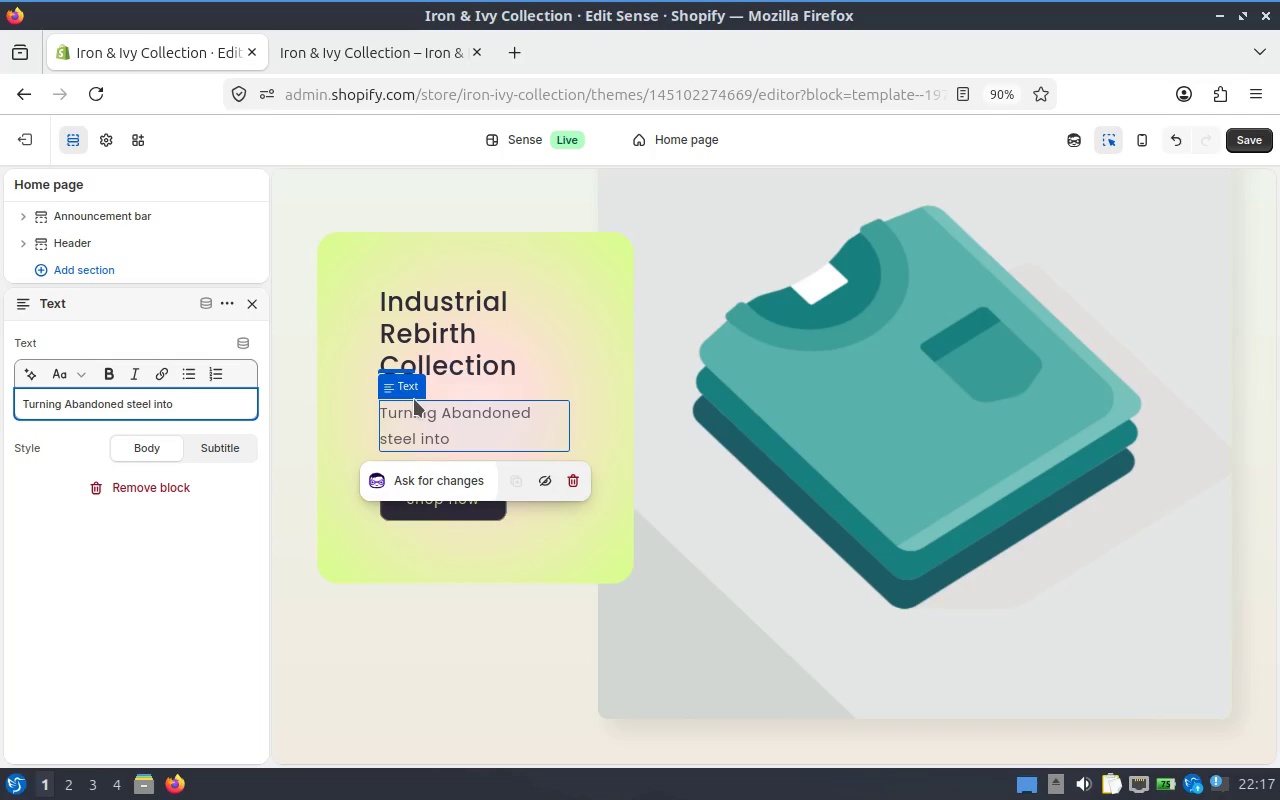 
type(thriving greensp)
key(Backspace)
key(Backspace)
type( spaces)
 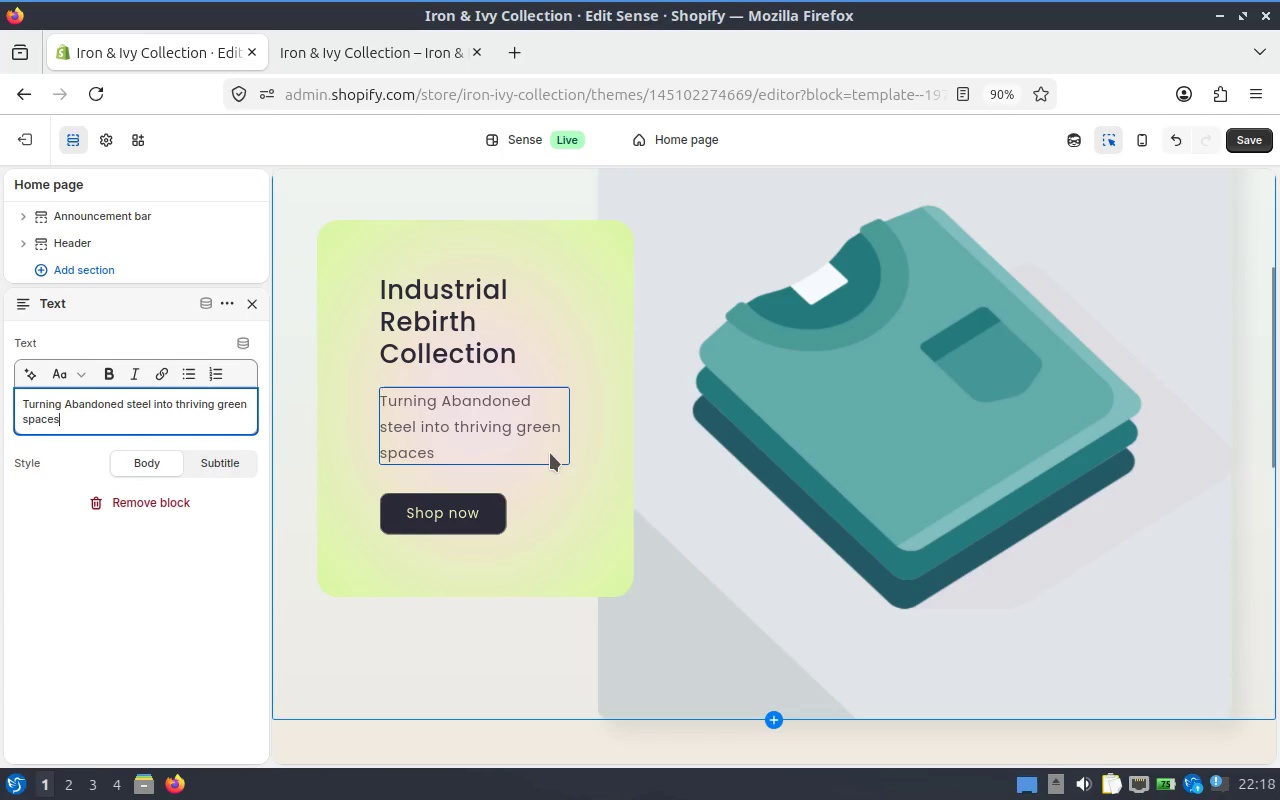 
left_click([687, 397])
 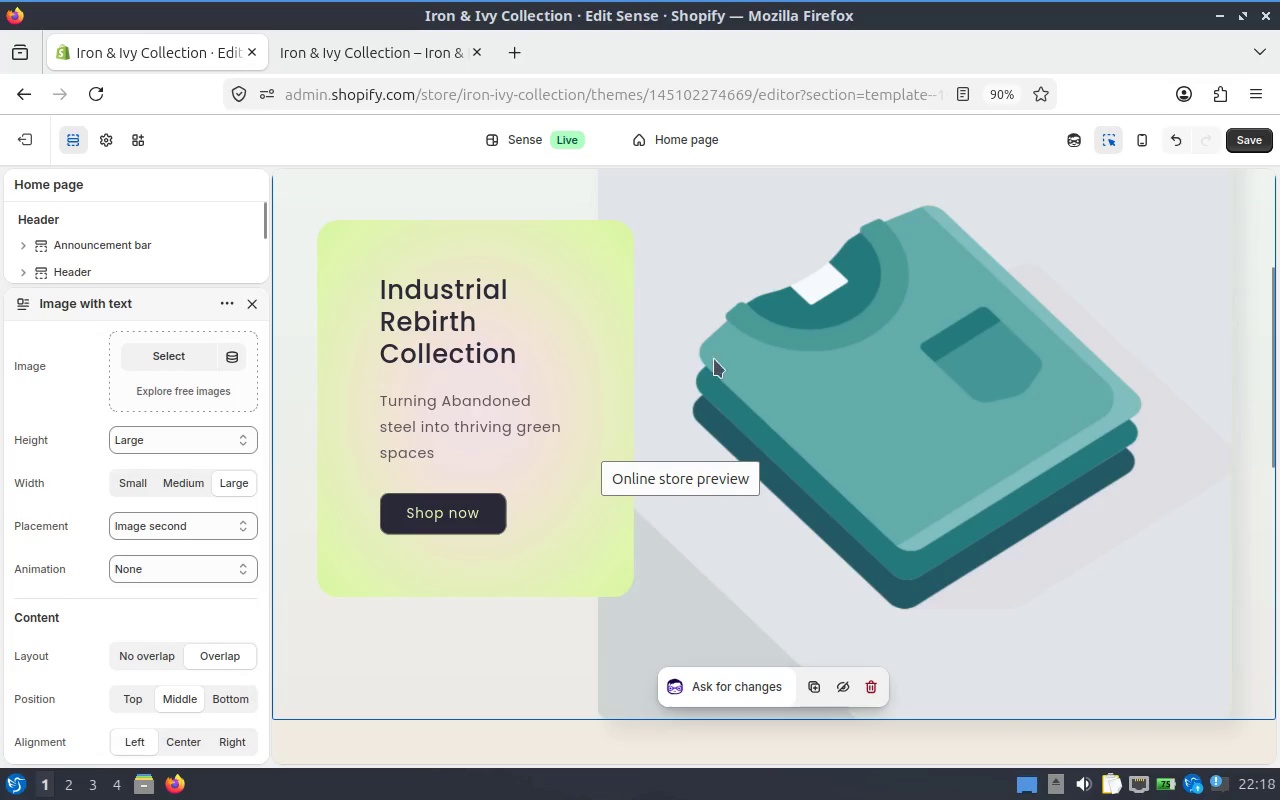 
scroll: coordinate [995, 348], scroll_direction: down, amount: 2.0
 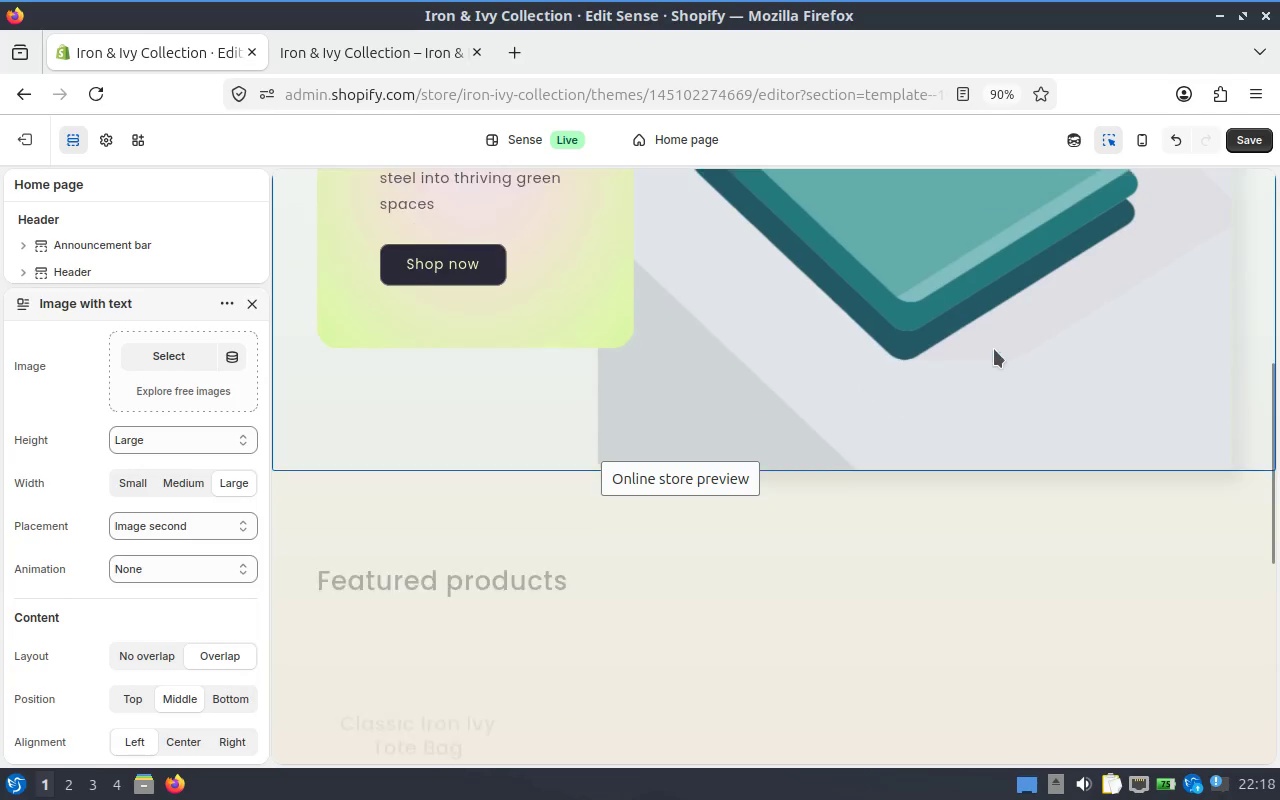 
scroll: coordinate [994, 349], scroll_direction: up, amount: 3.0
 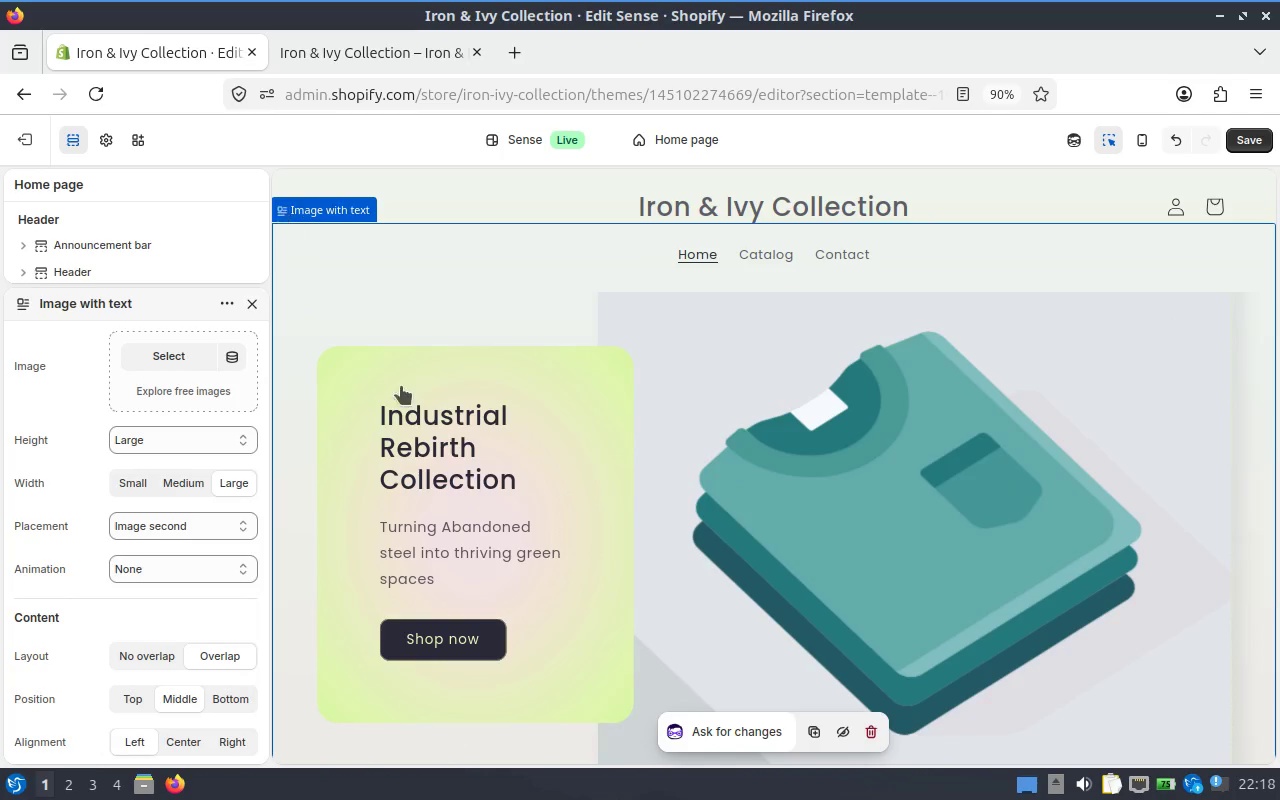 
wait(7.28)
 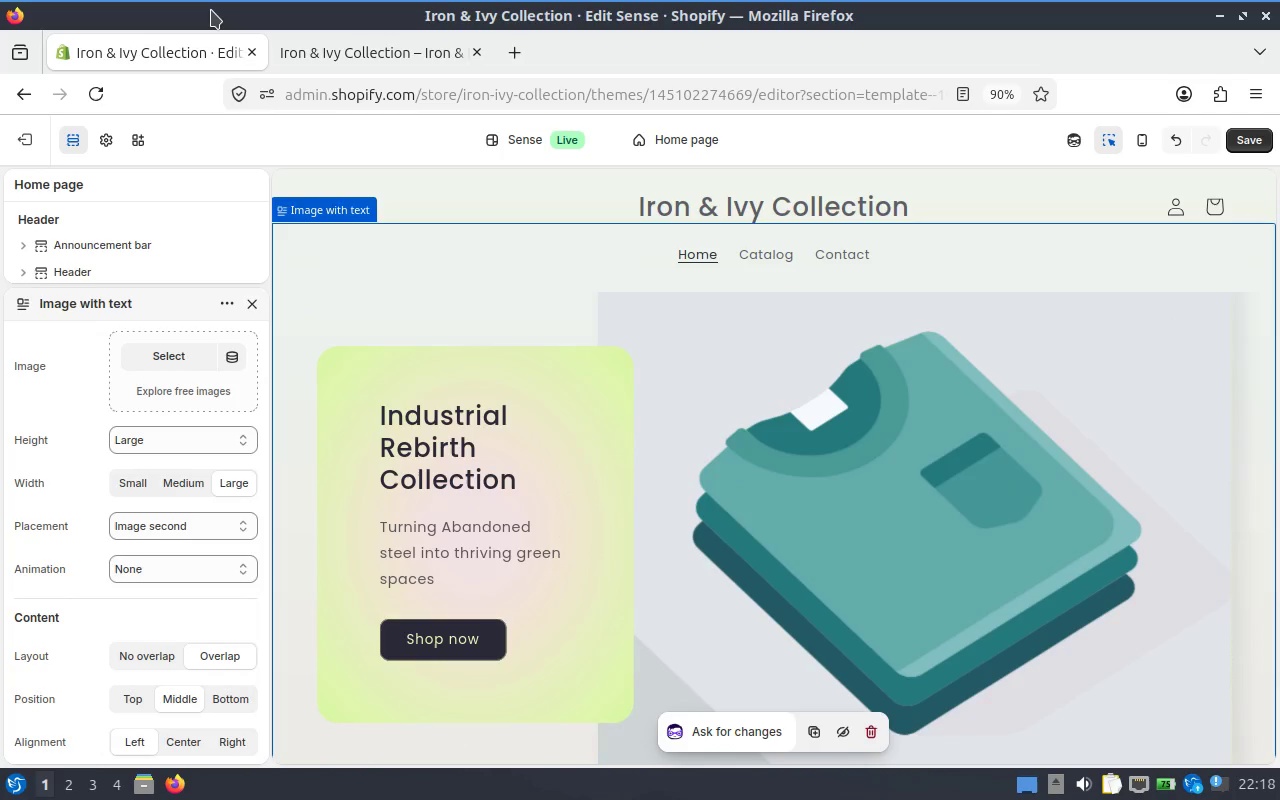 
left_click([445, 634])
 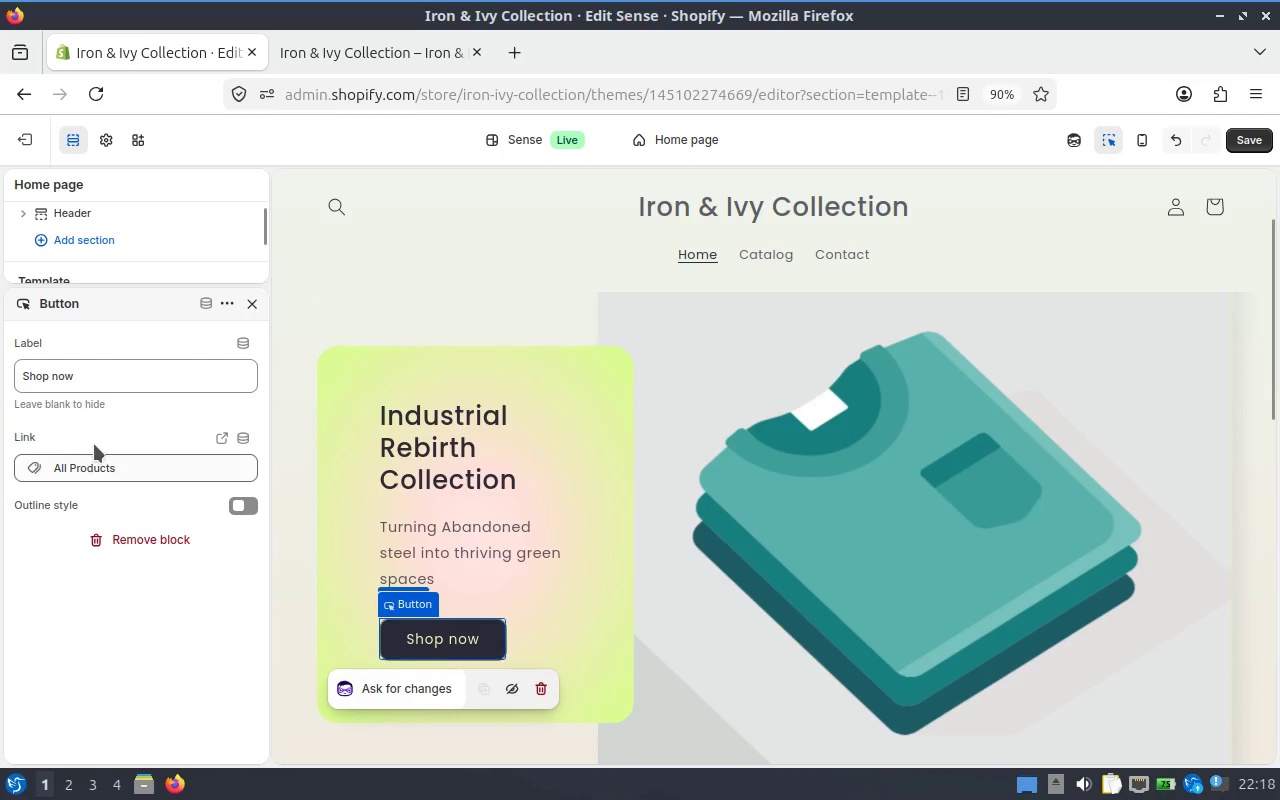 
left_click([135, 376])
 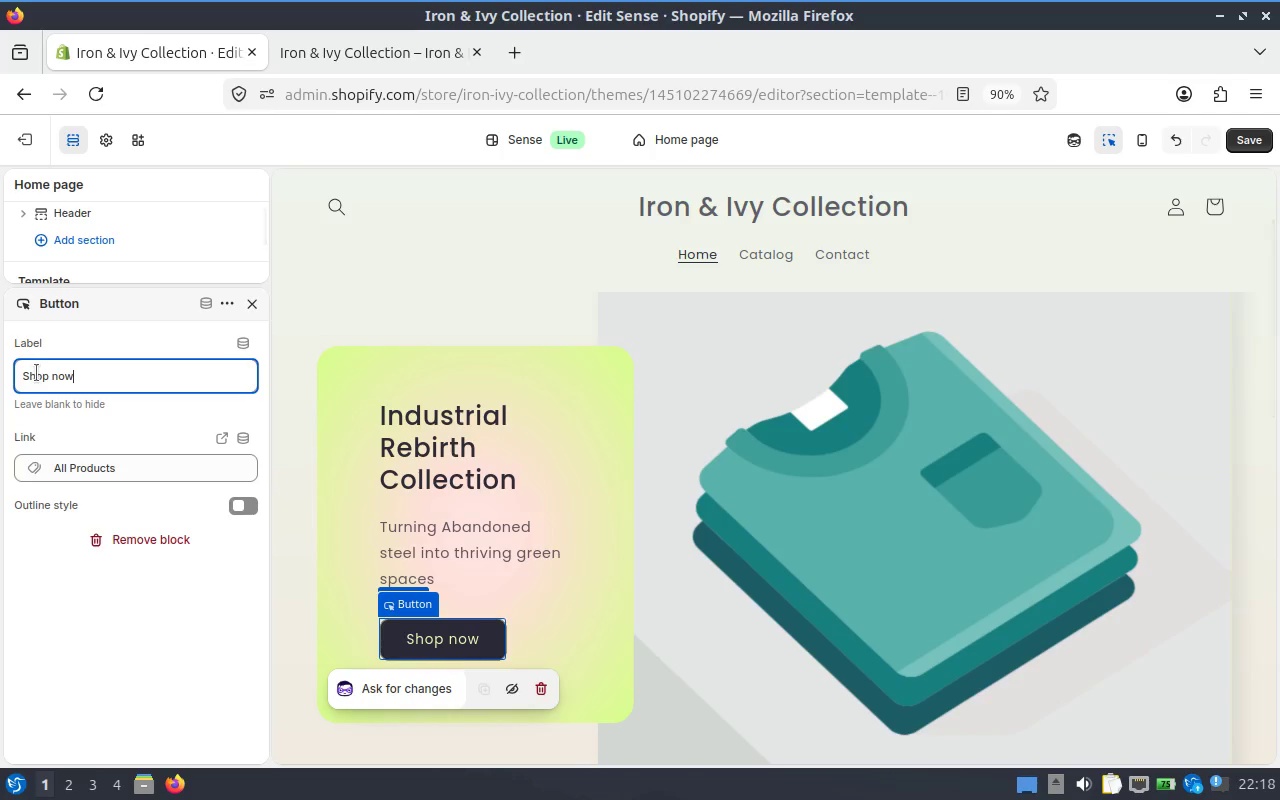 
left_click([40, 371])
 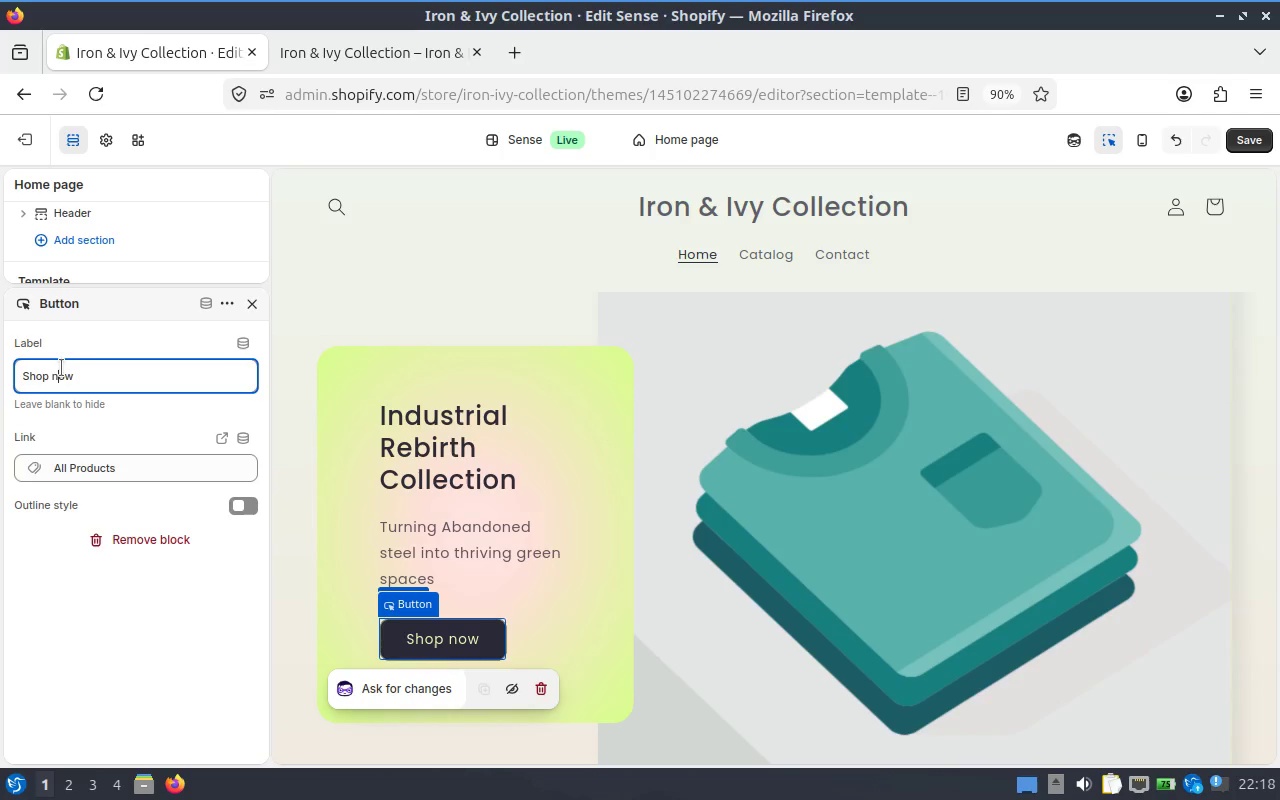 
double_click([61, 368])
 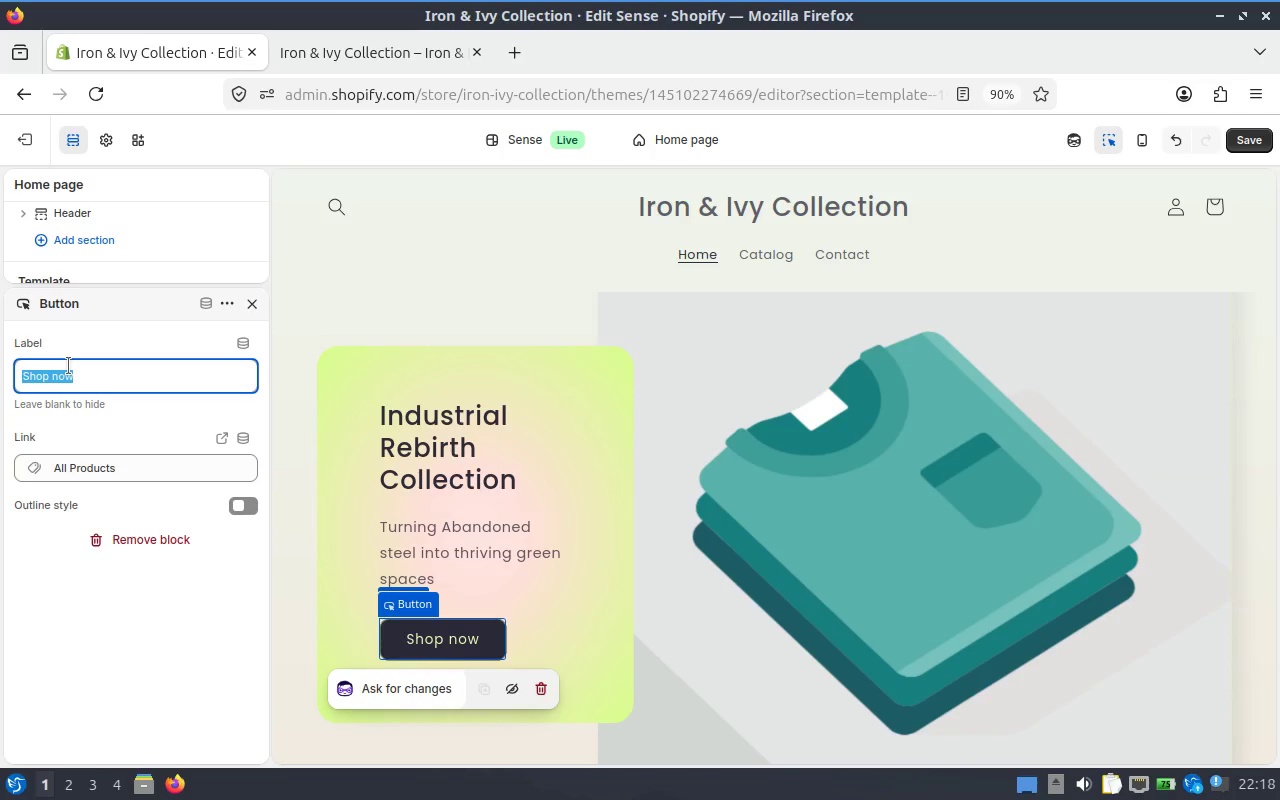 
left_click([68, 366])
 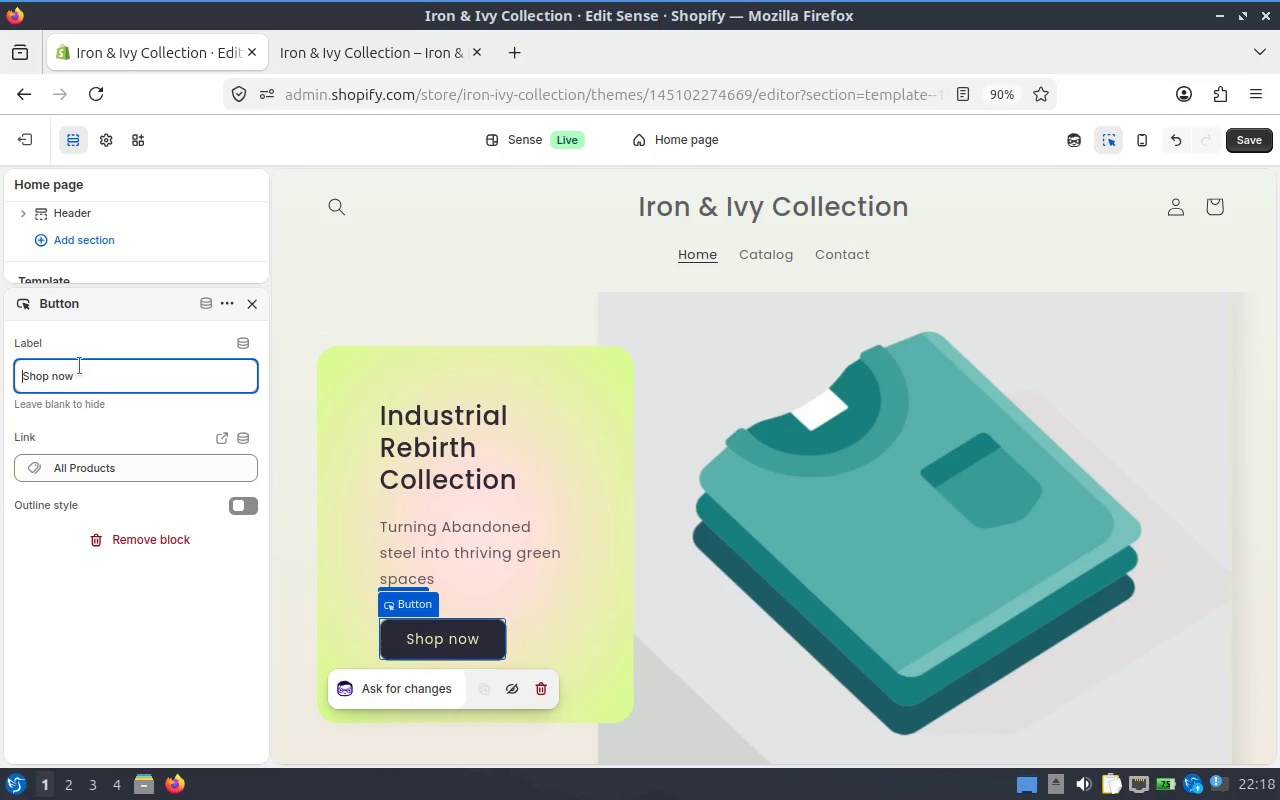 
left_click([95, 365])
 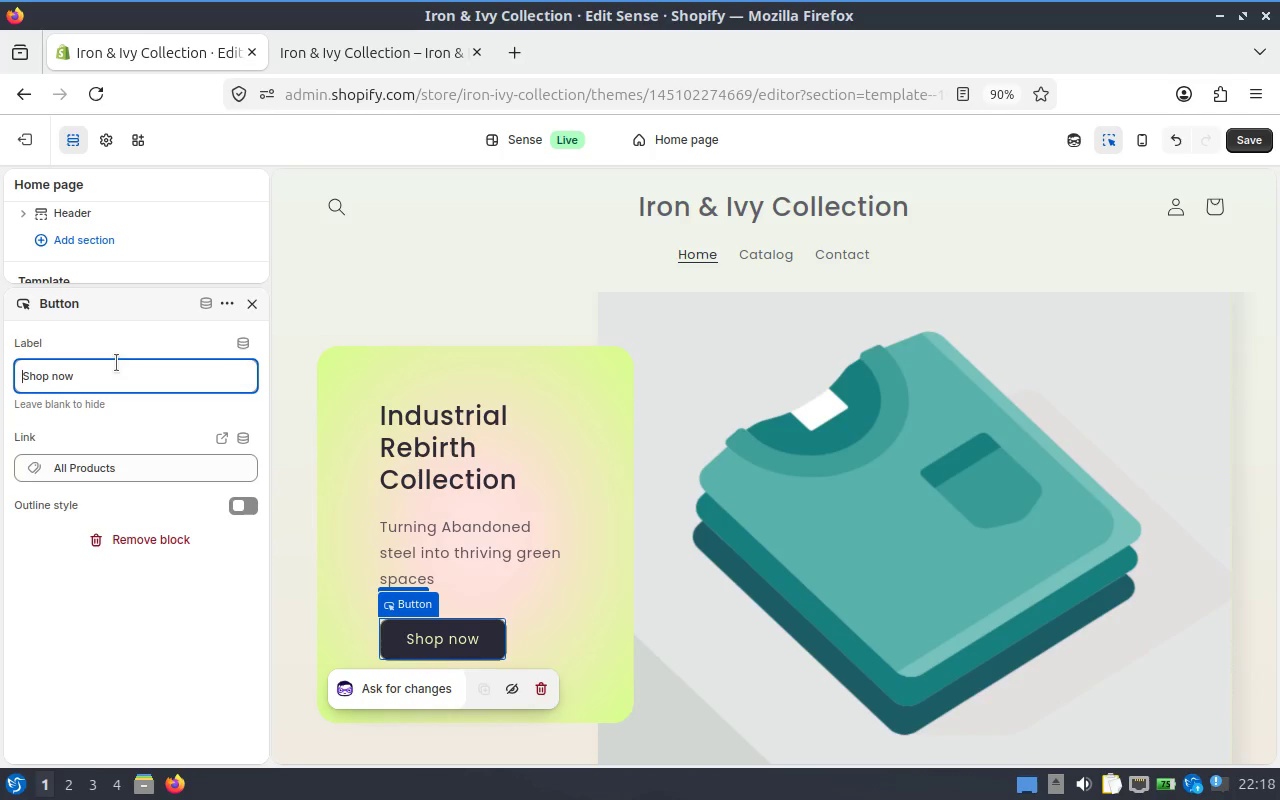 
left_click([116, 363])
 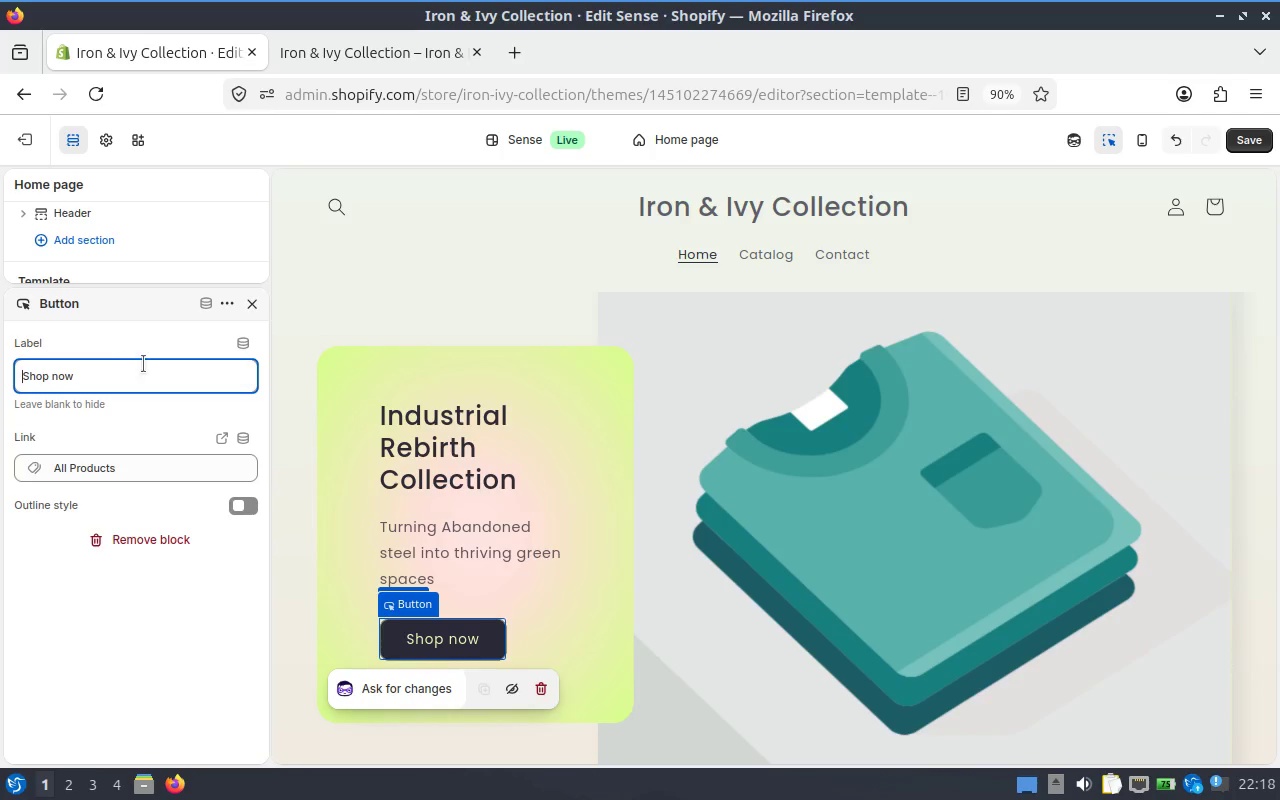 
left_click([143, 364])
 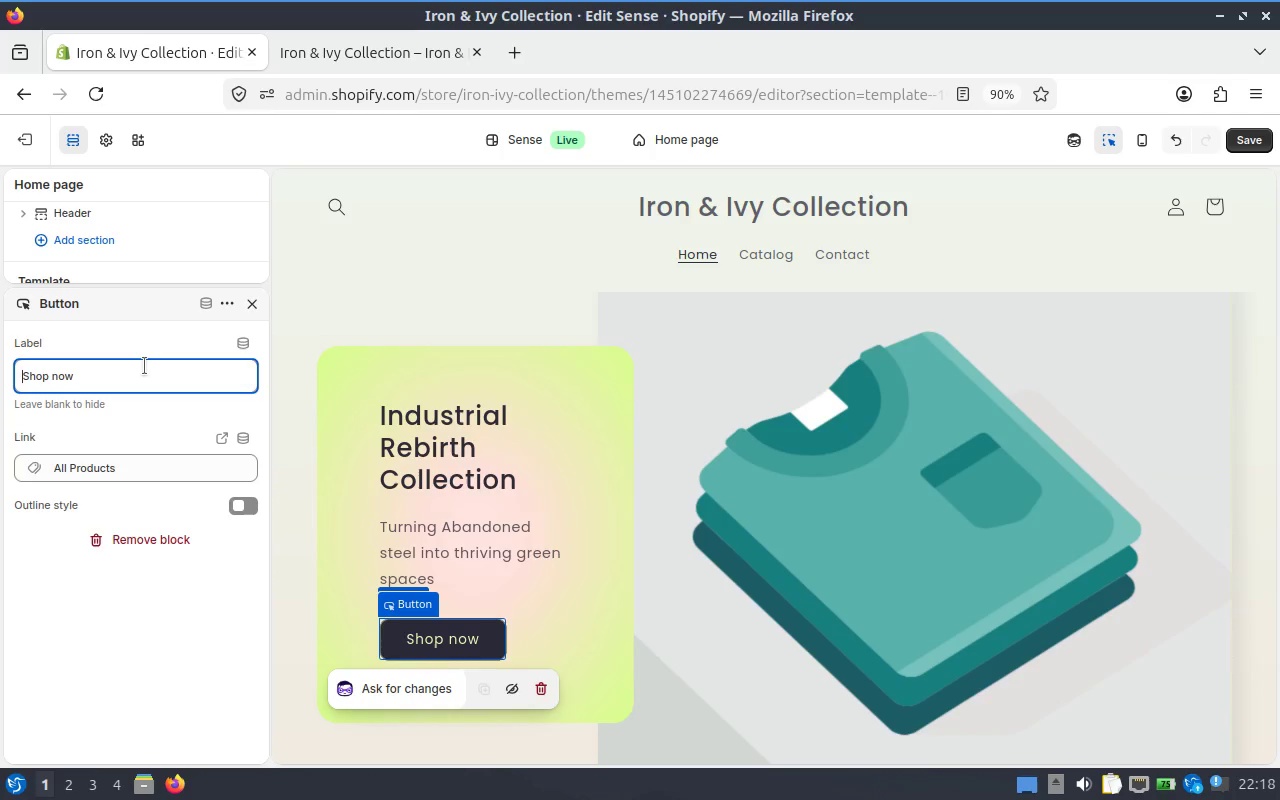 
hold_key(key=ArrowRight, duration=0.97)
 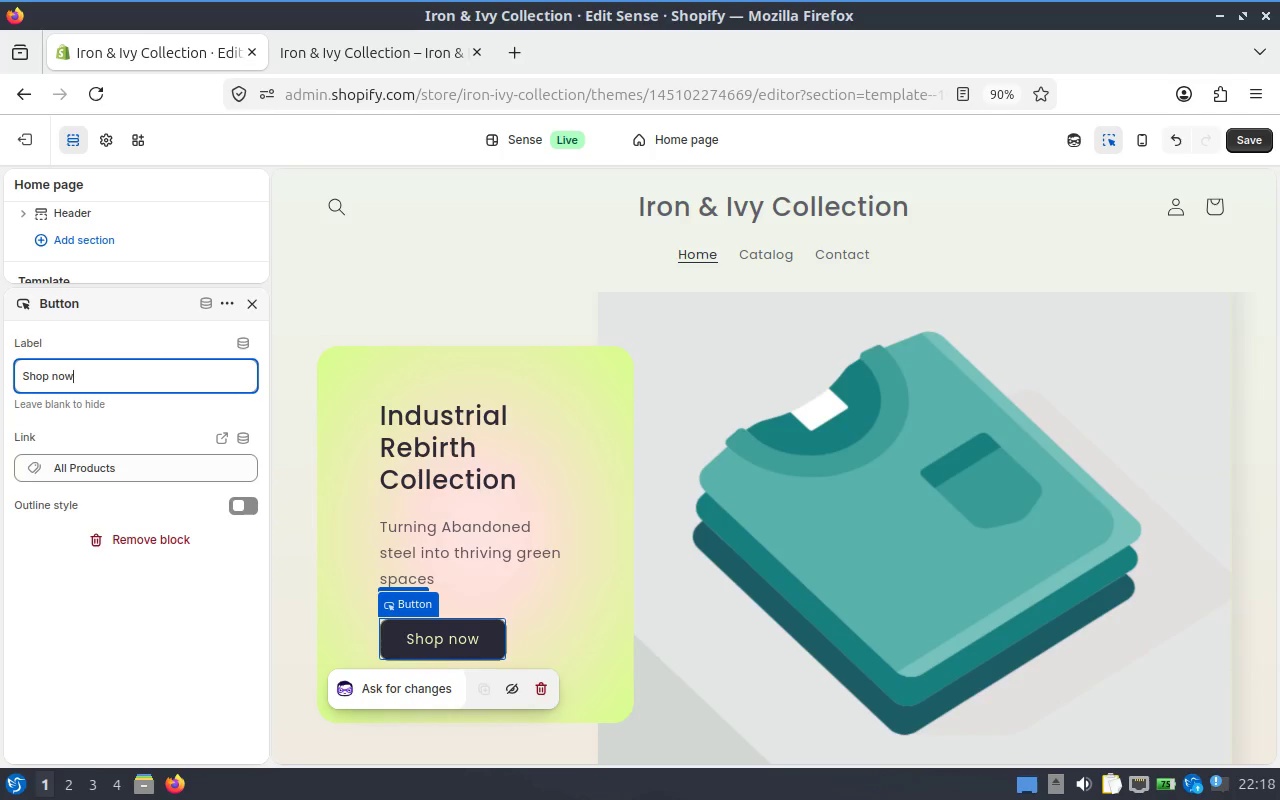 
key(Backspace)
key(Backspace)
key(Backspace)
type(the Collection)
 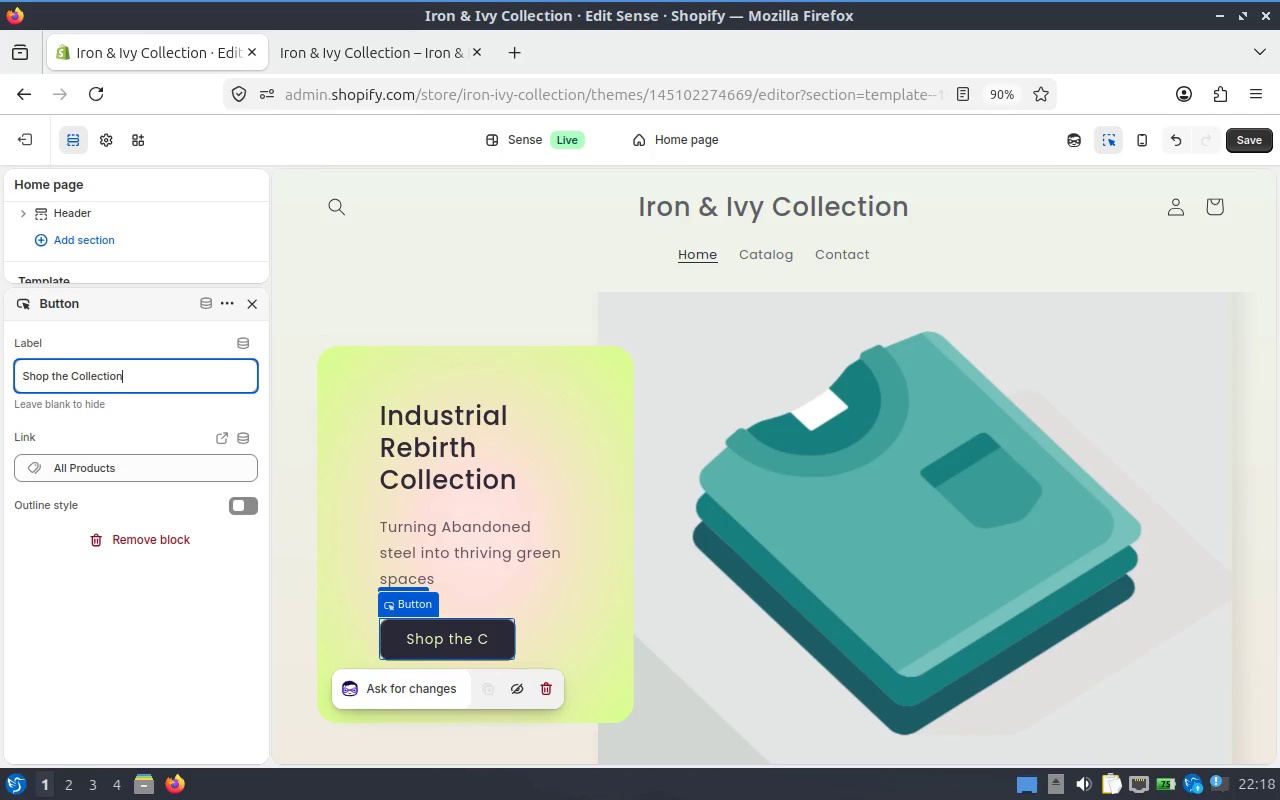 
wait(5.67)
 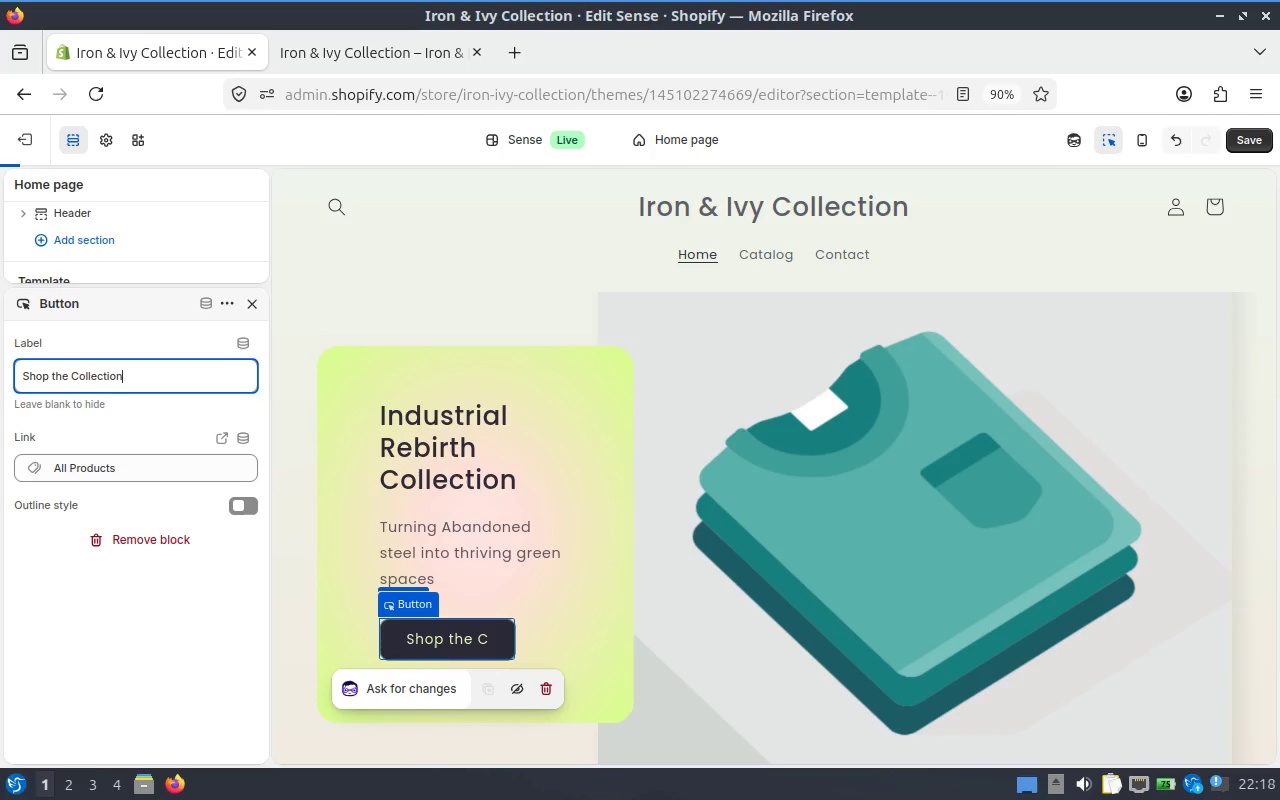 
left_click([501, 635])
 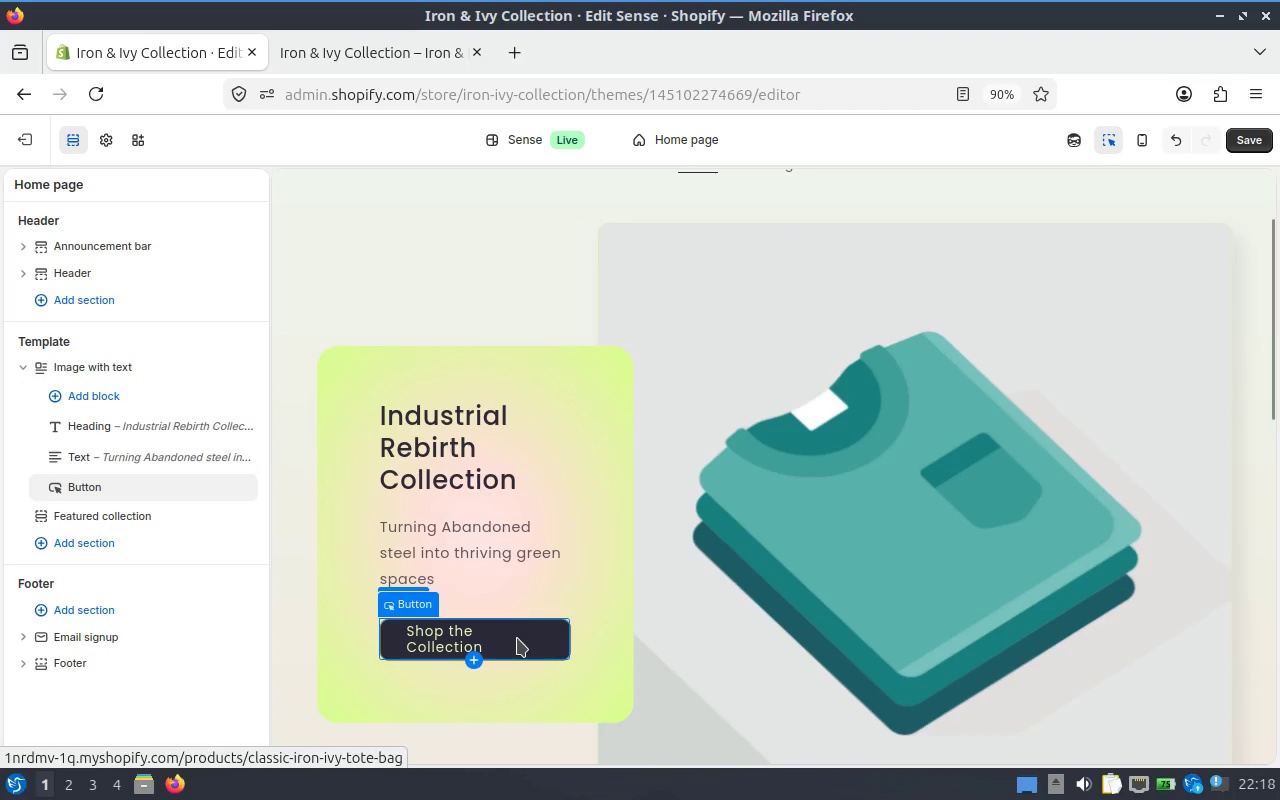 
wait(5.46)
 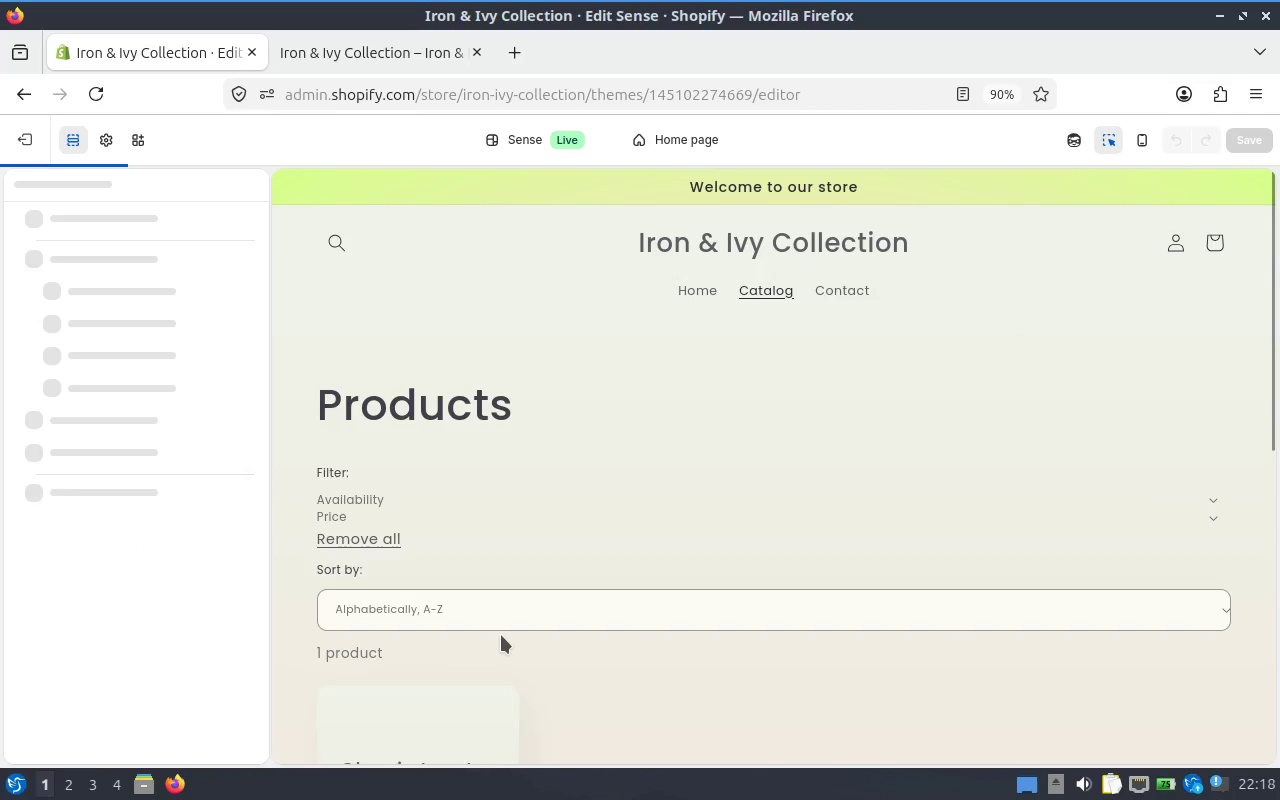 
left_click([98, 474])
 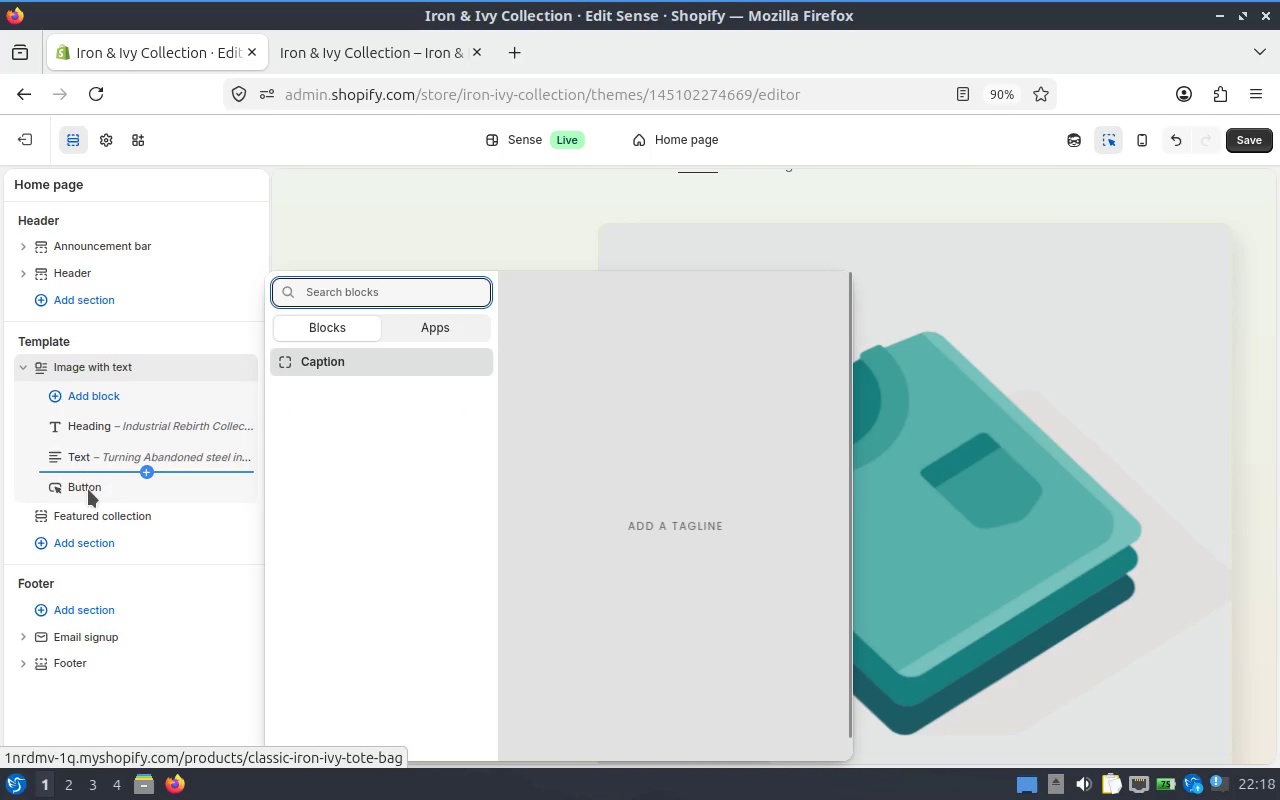 
left_click([82, 482])
 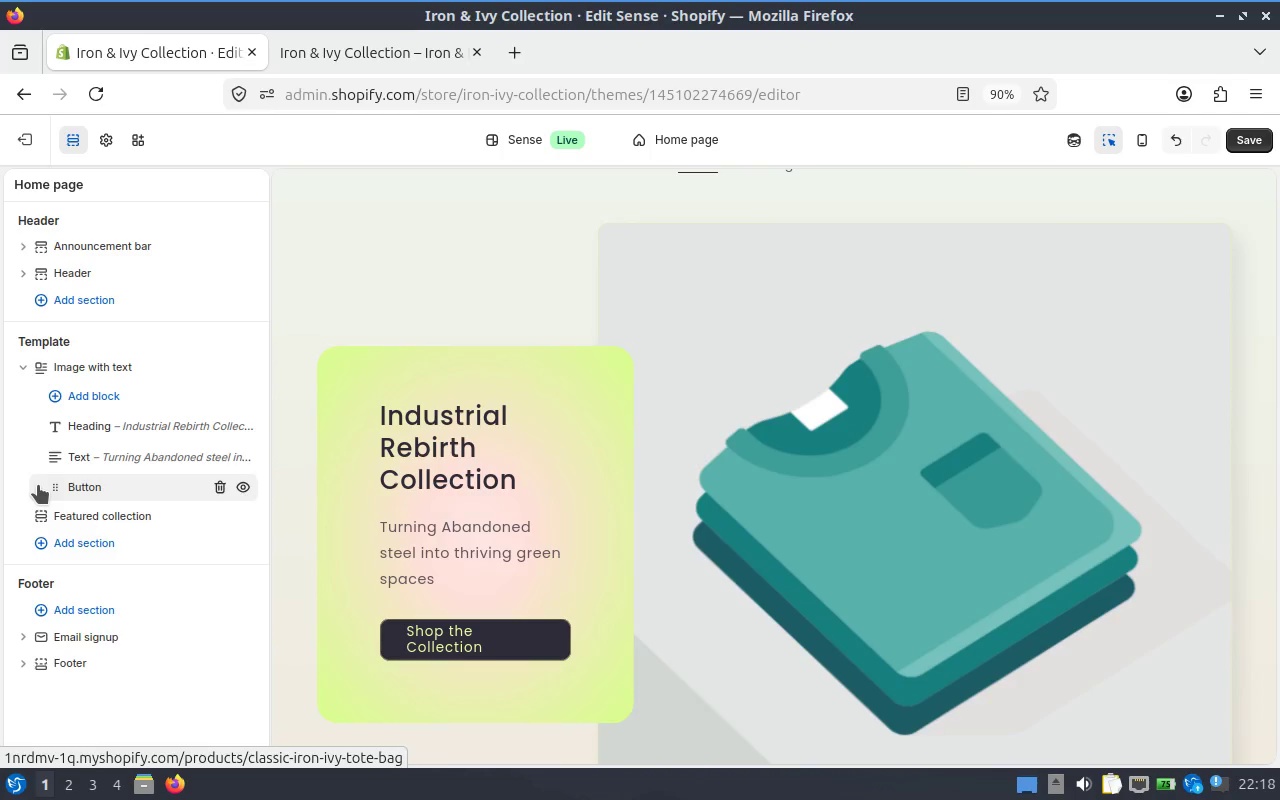 
left_click([50, 484])
 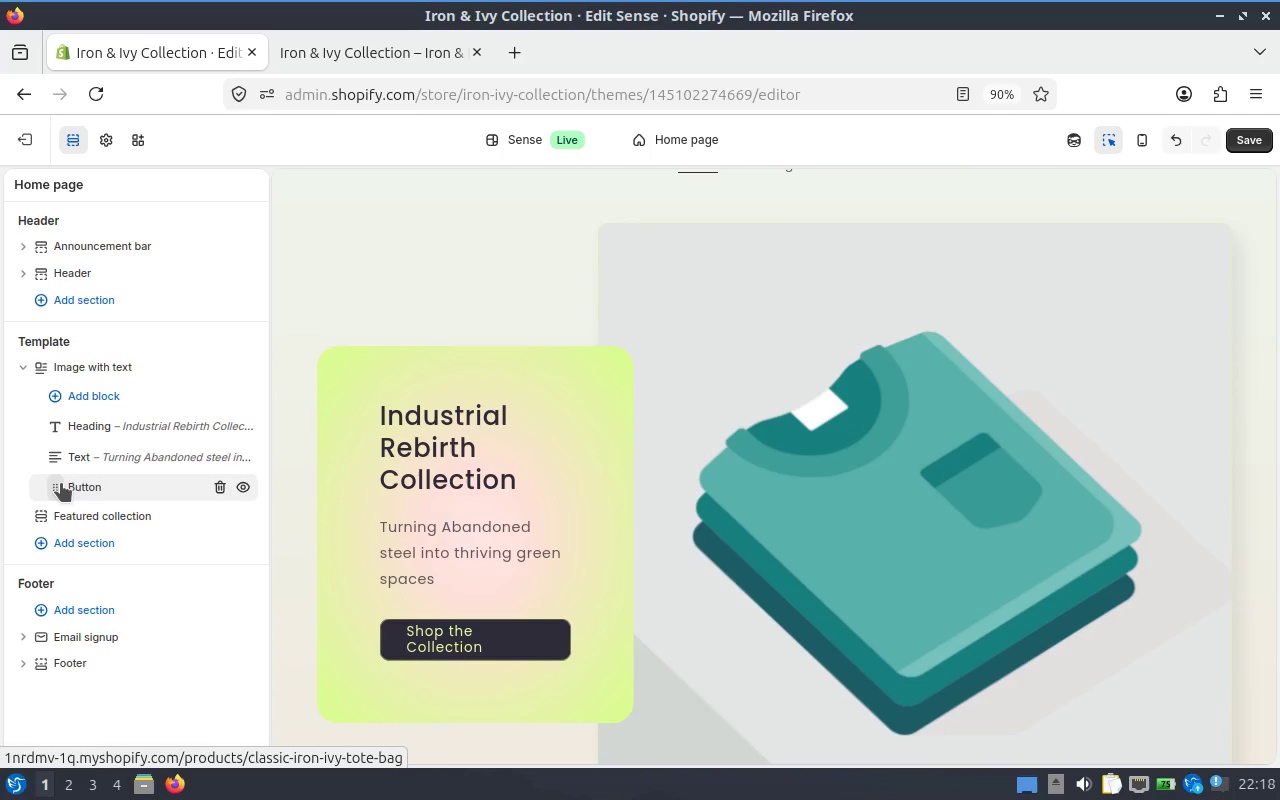 
left_click([73, 483])
 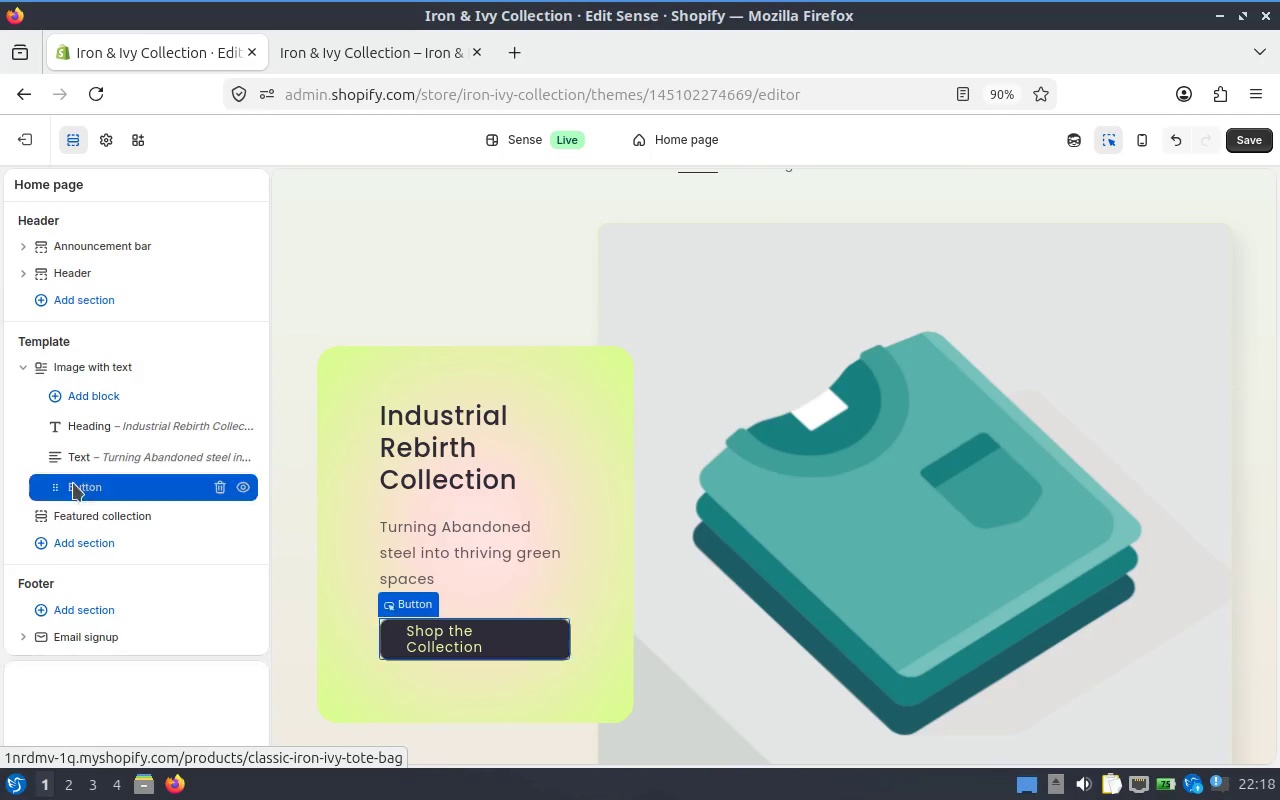 
left_click([73, 483])
 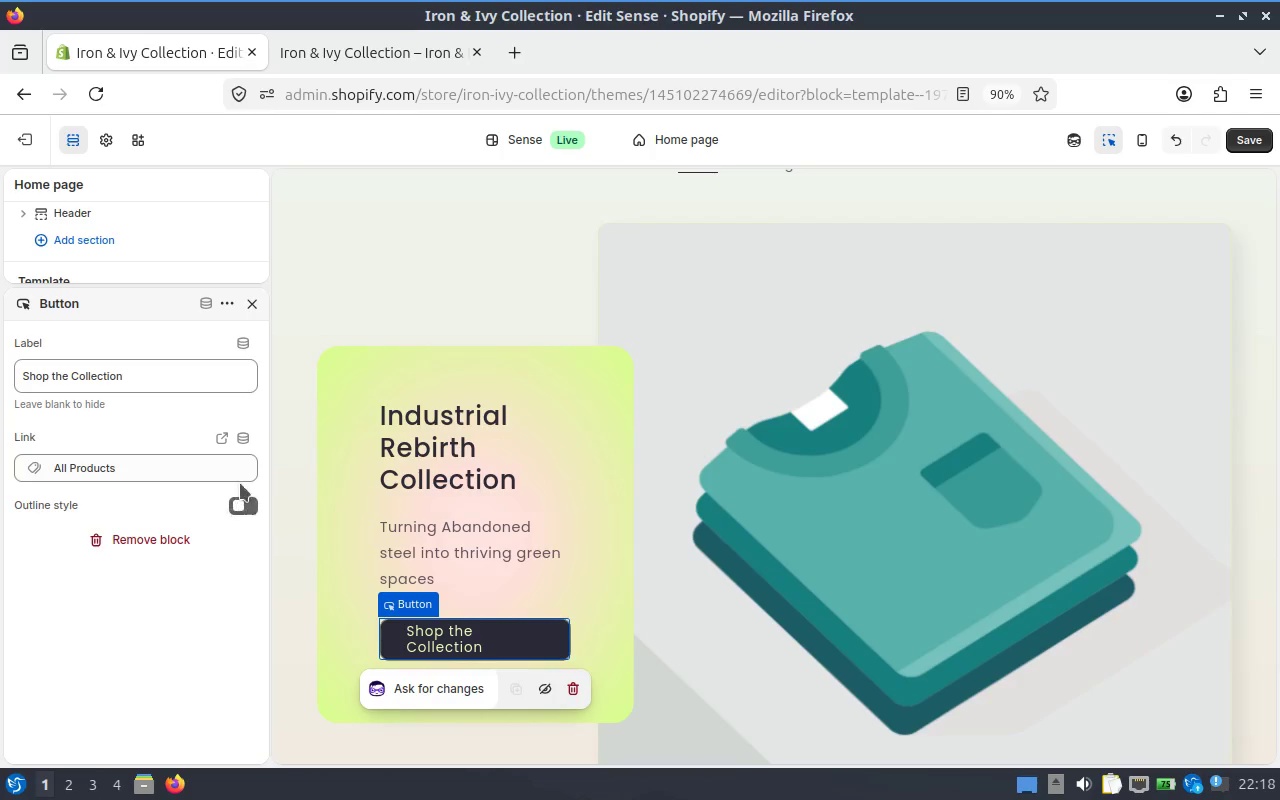 
wait(5.07)
 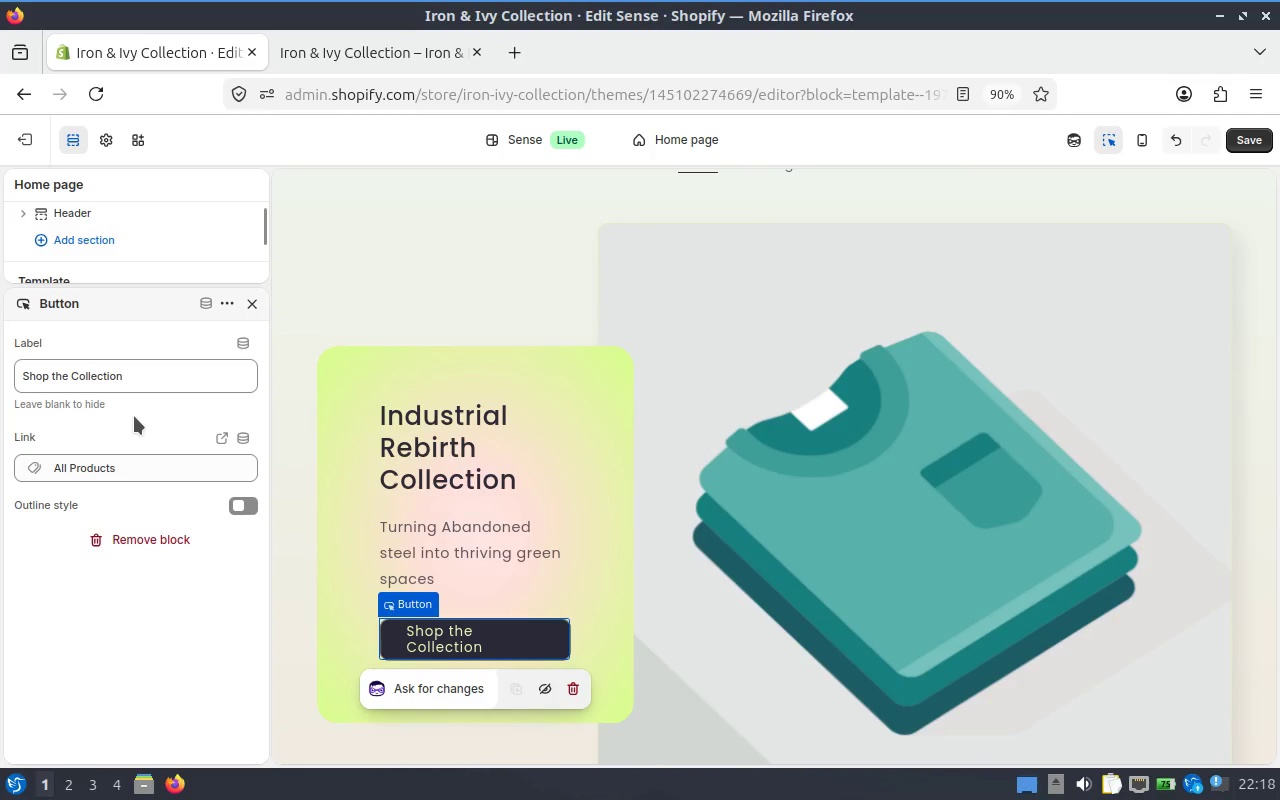 
left_click([222, 302])
 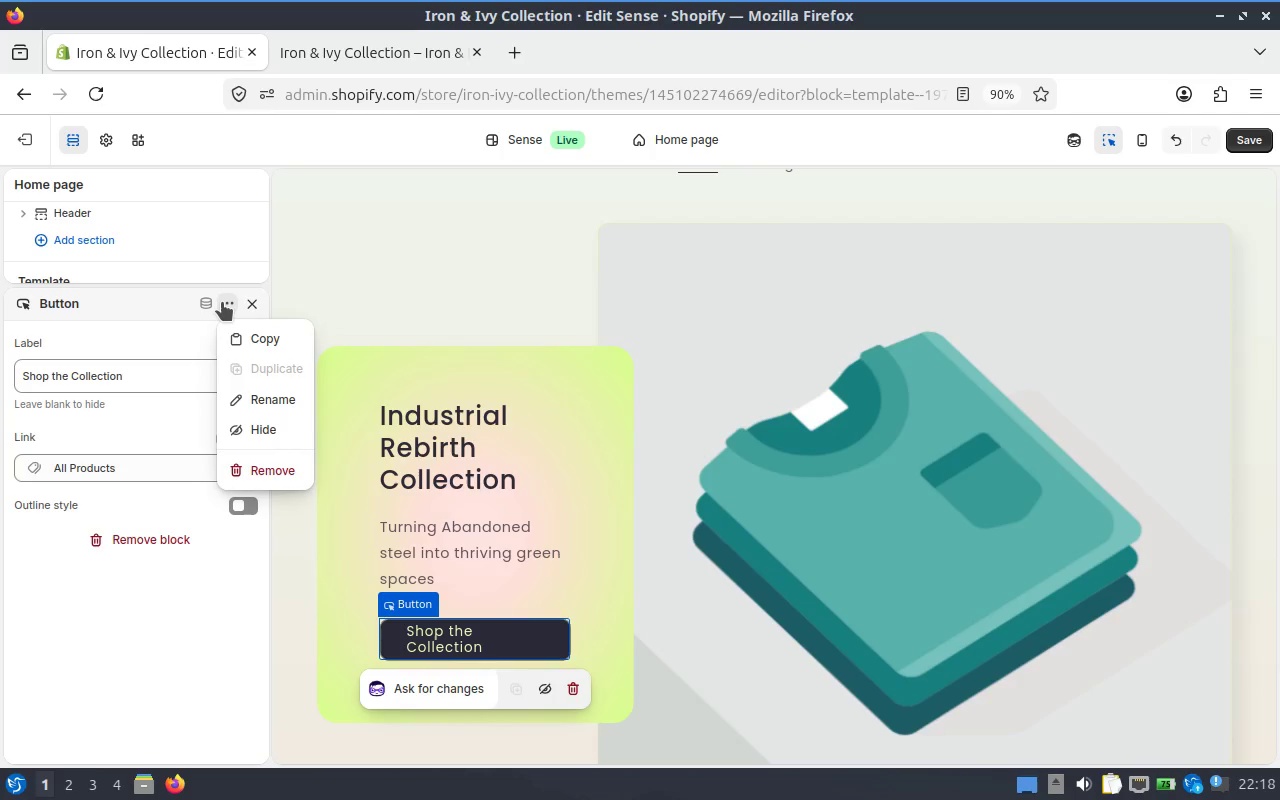 
left_click([222, 302])
 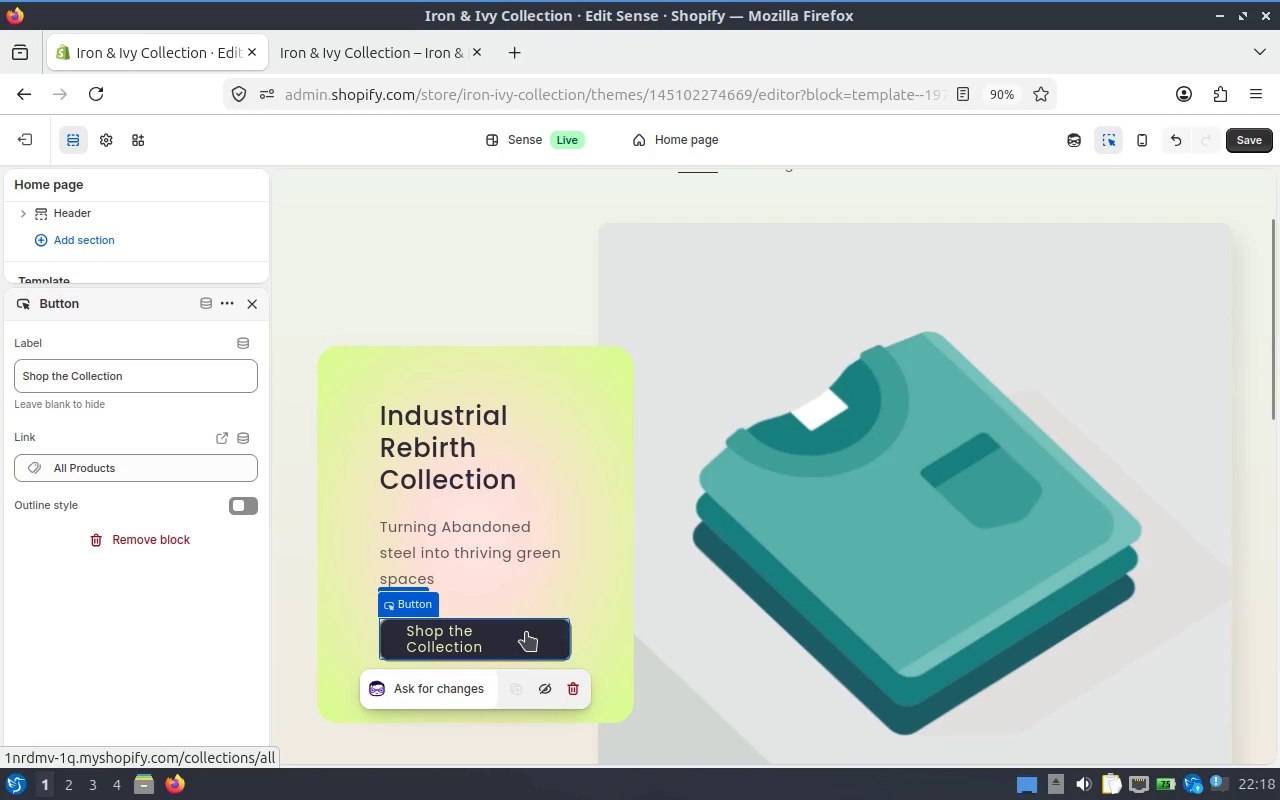 
left_click([432, 685])
 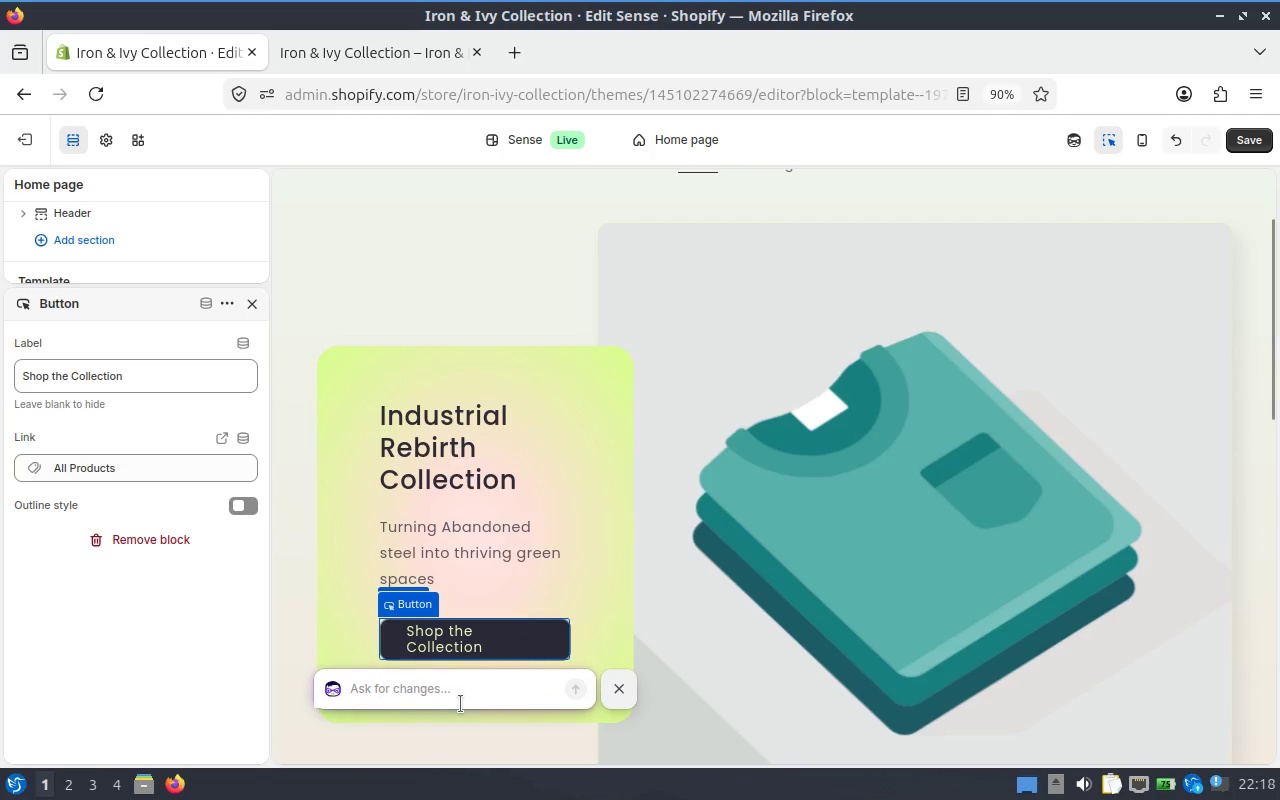 
type(make text in one line maybe decrease size)
key(Backspace)
key(Backspace)
key(Backspace)
key(Backspace)
type(horizontan)
key(Backspace)
type(l padding)
 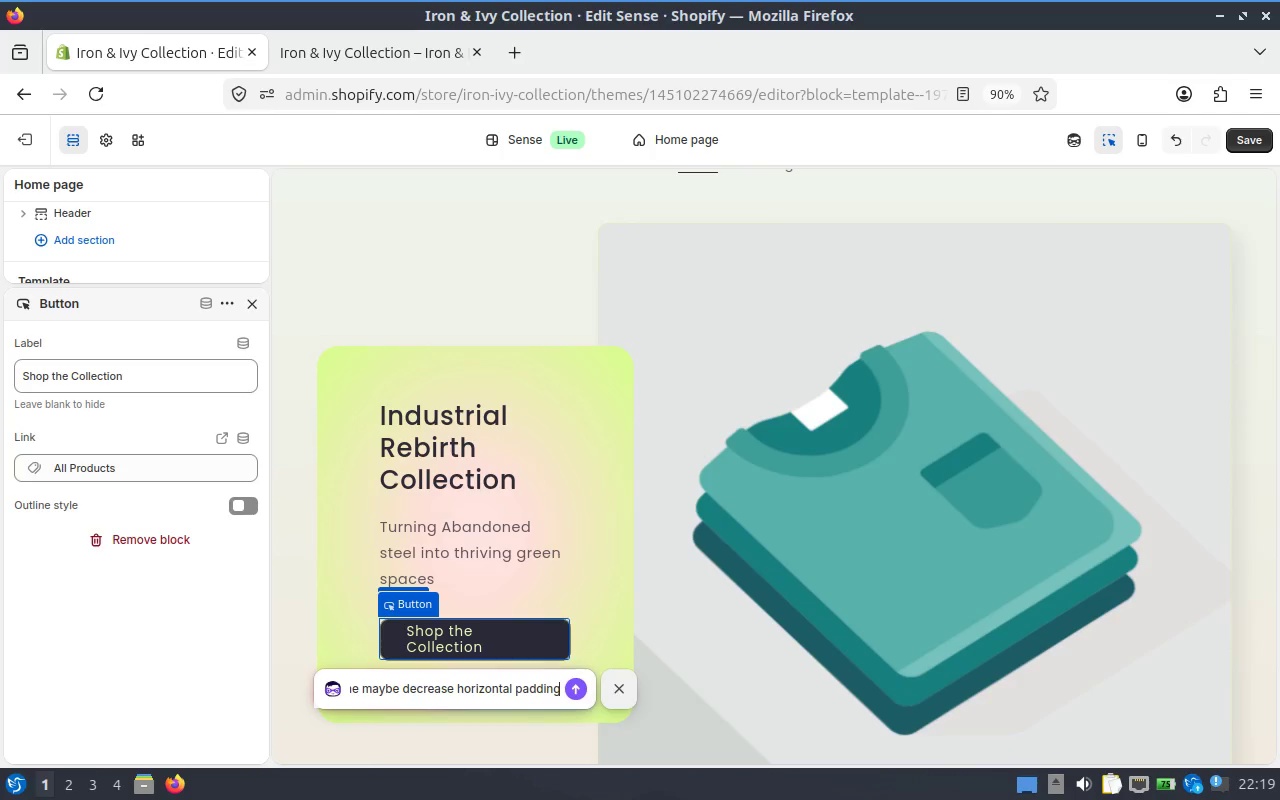 
key(Enter)
 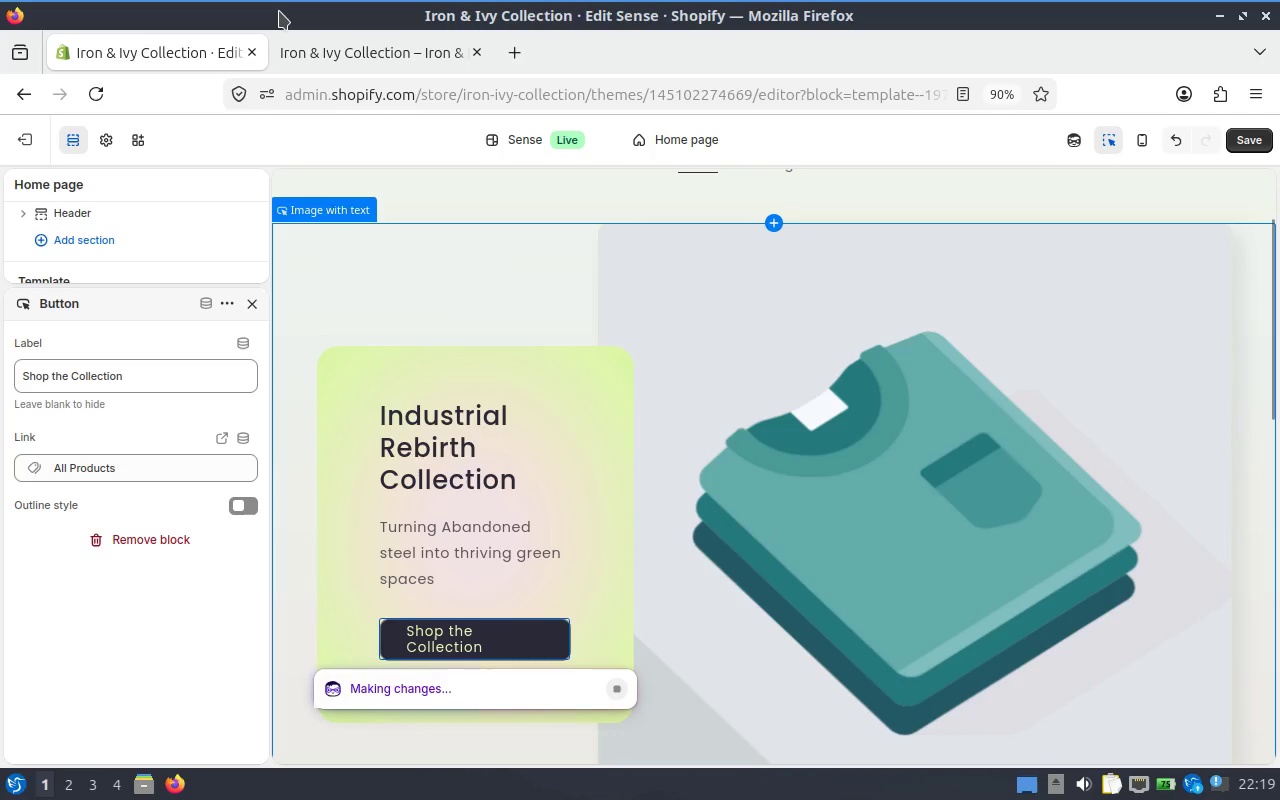 
wait(21.41)
 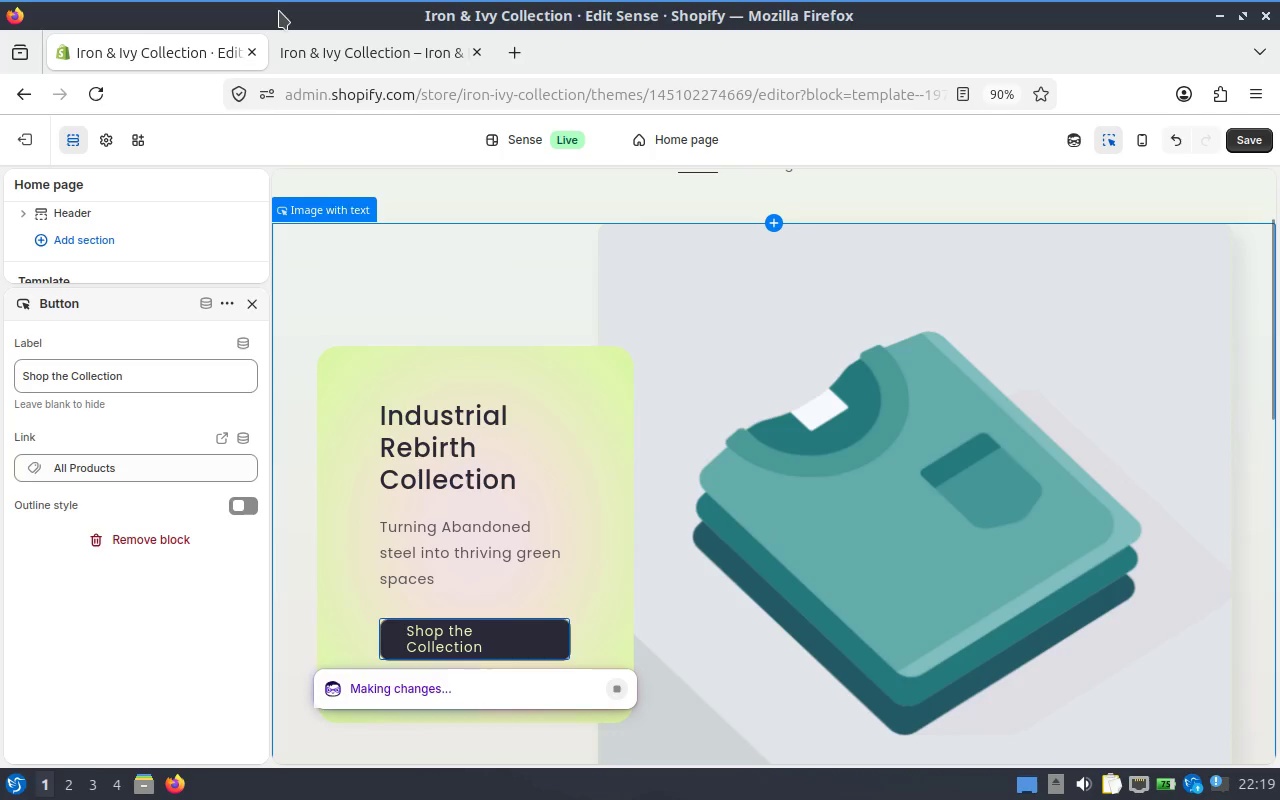 
scroll: coordinate [763, 476], scroll_direction: down, amount: 2.0
 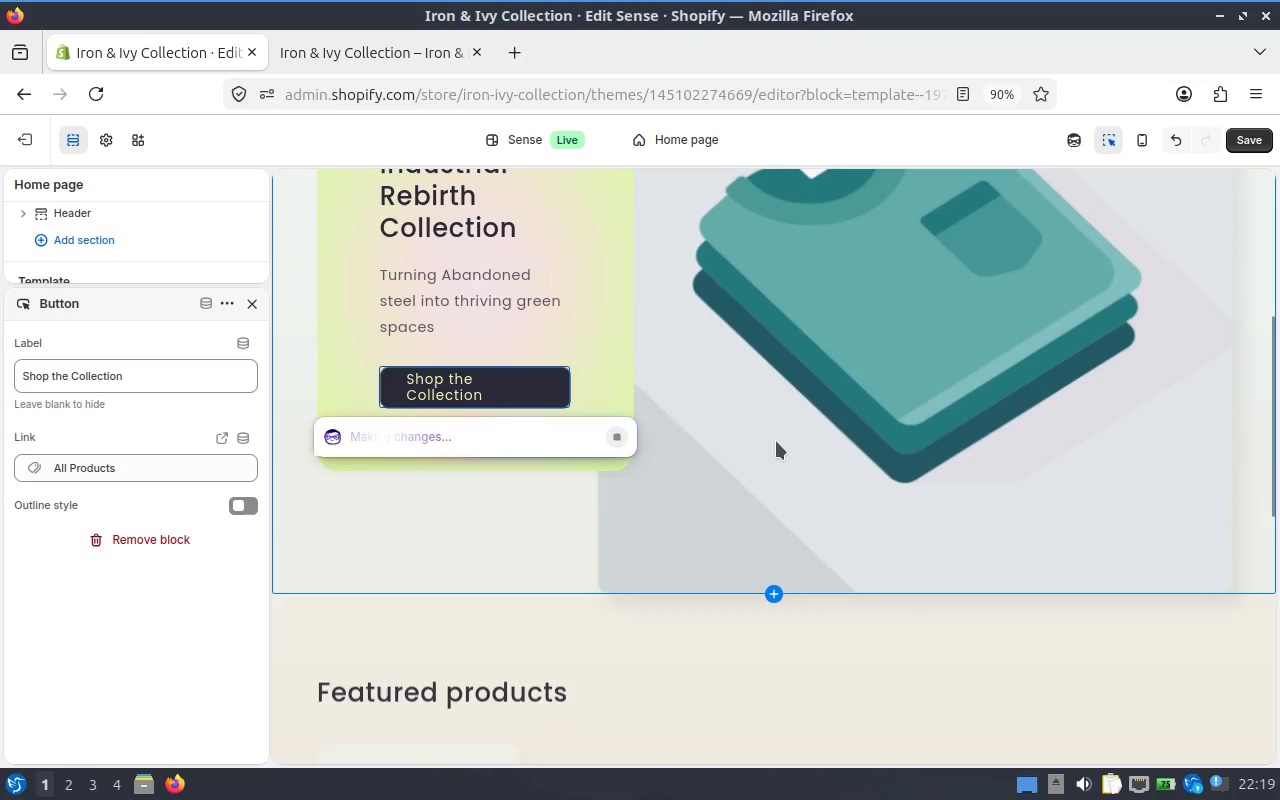 
scroll: coordinate [776, 441], scroll_direction: up, amount: 1.0
 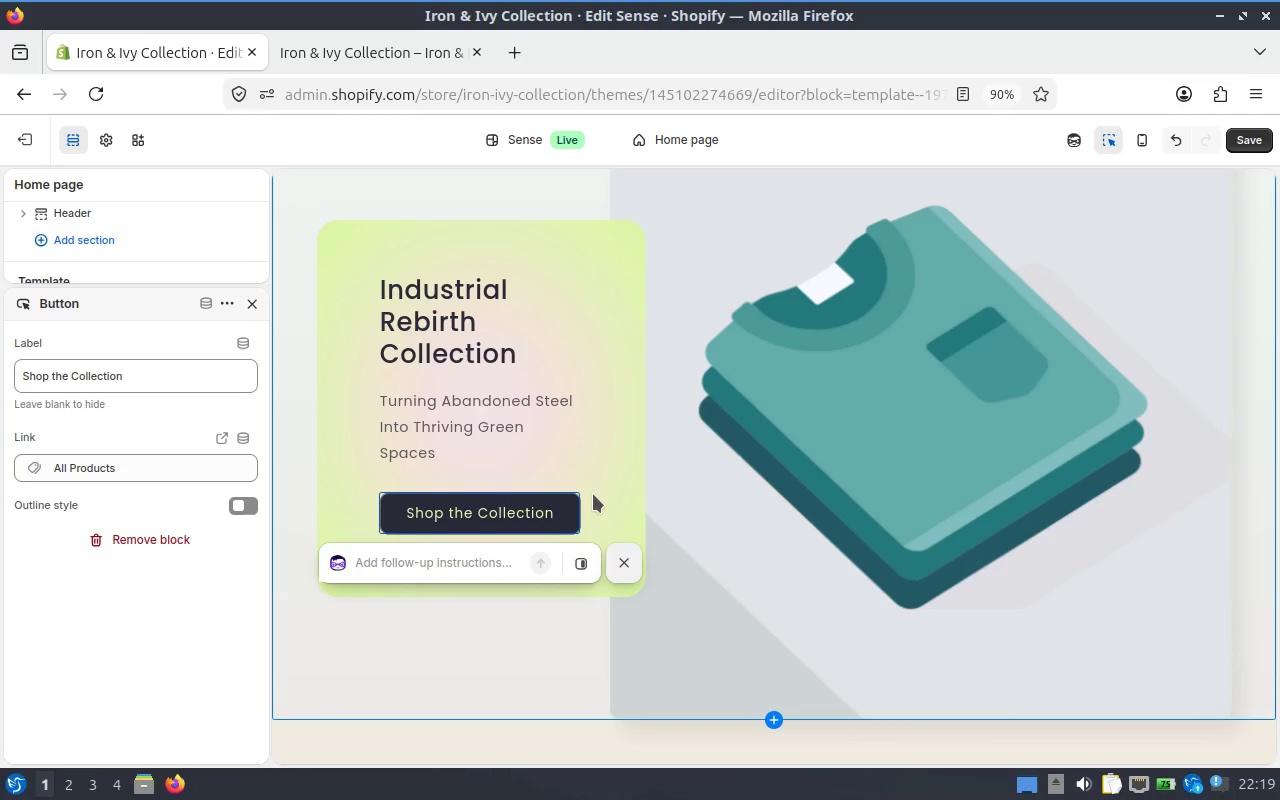 
wait(17.41)
 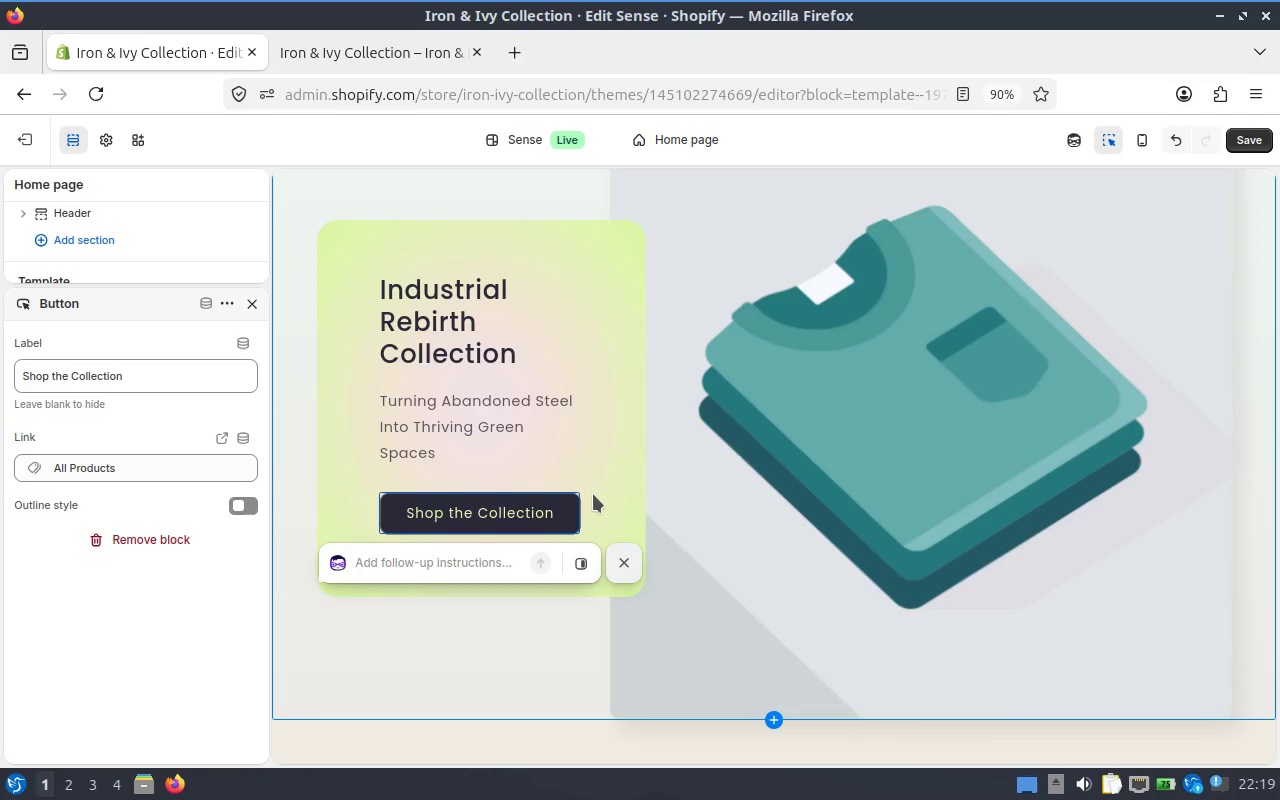 
left_click([623, 567])
 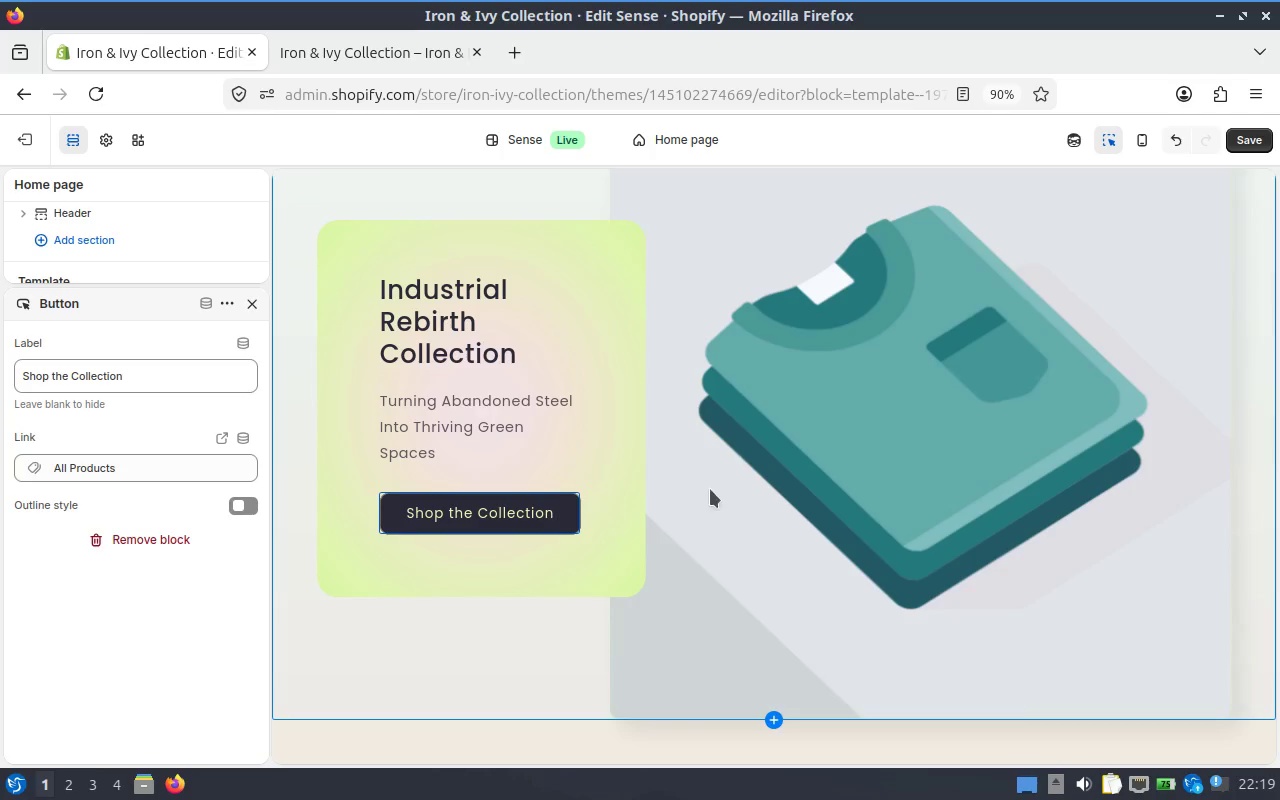 
left_click([725, 476])
 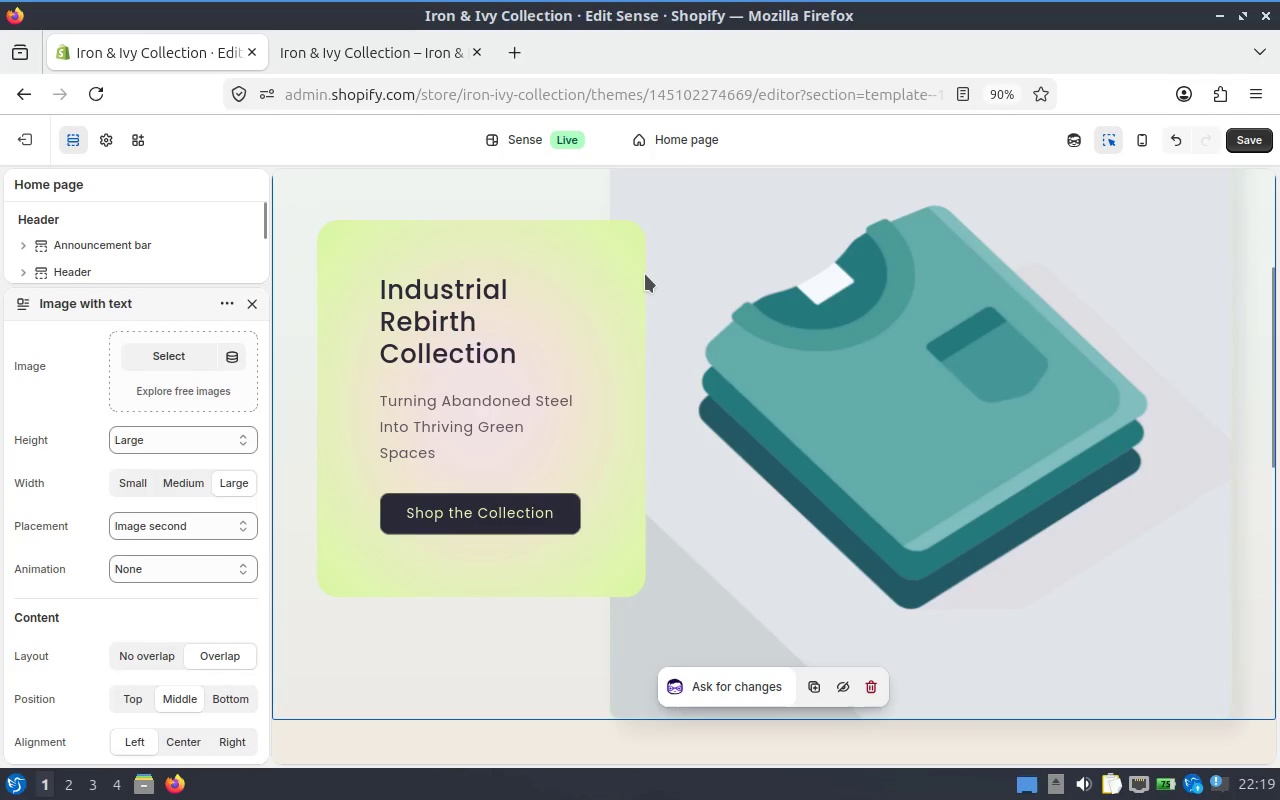 
scroll: coordinate [1018, 320], scroll_direction: up, amount: 1.0
 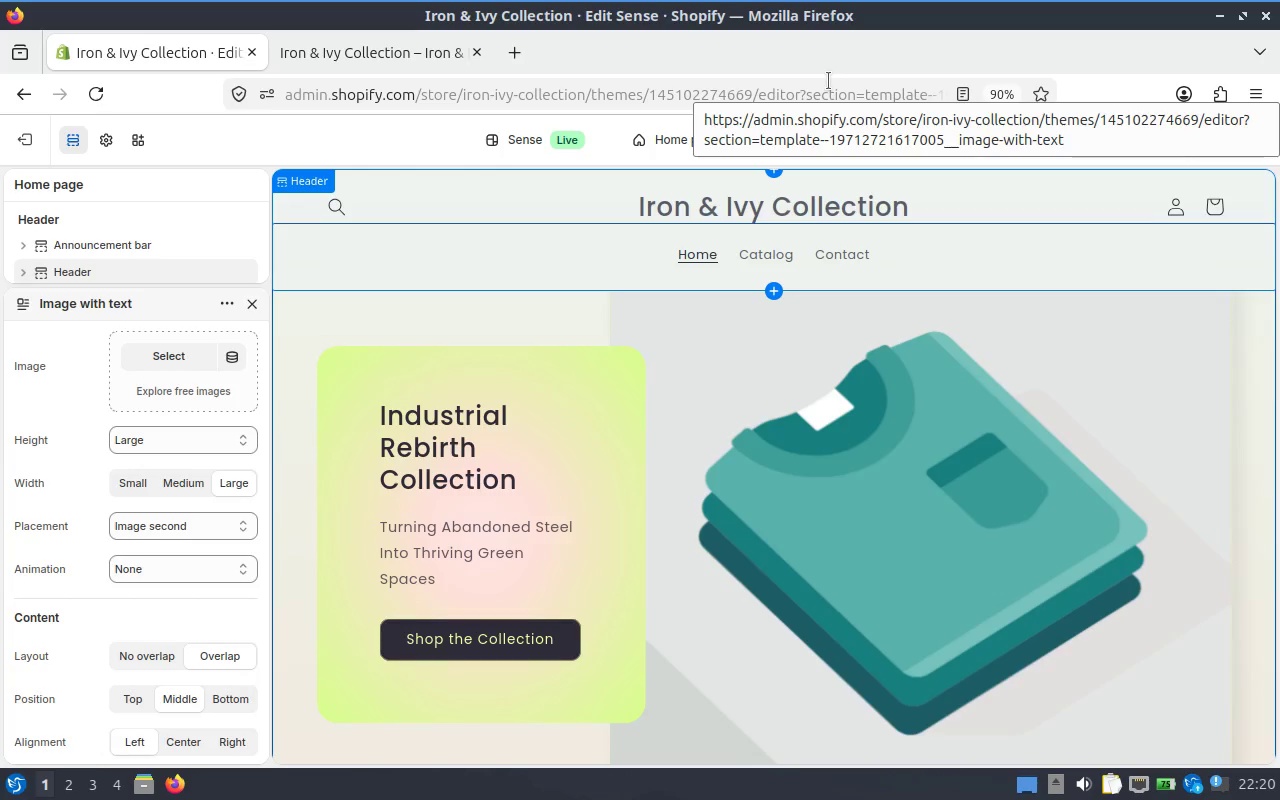 
wait(21.35)
 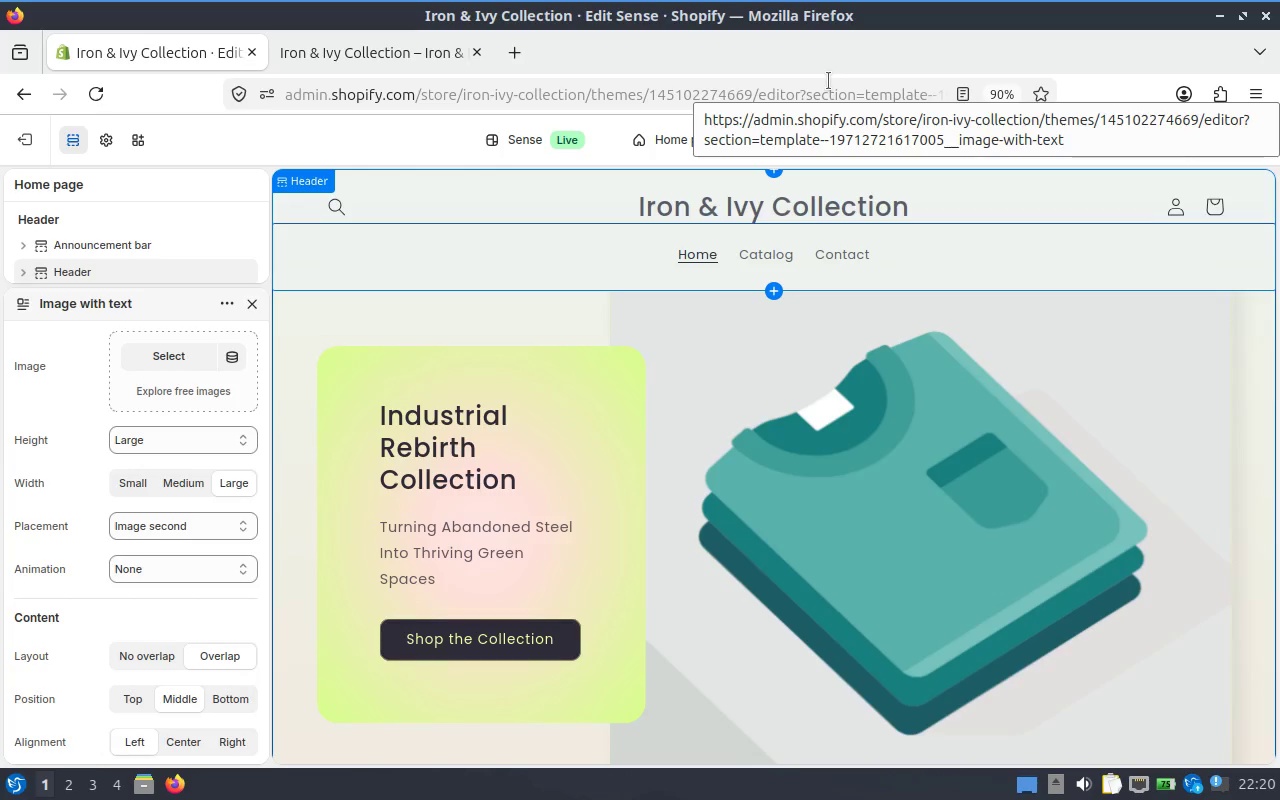 
left_click([961, 526])
 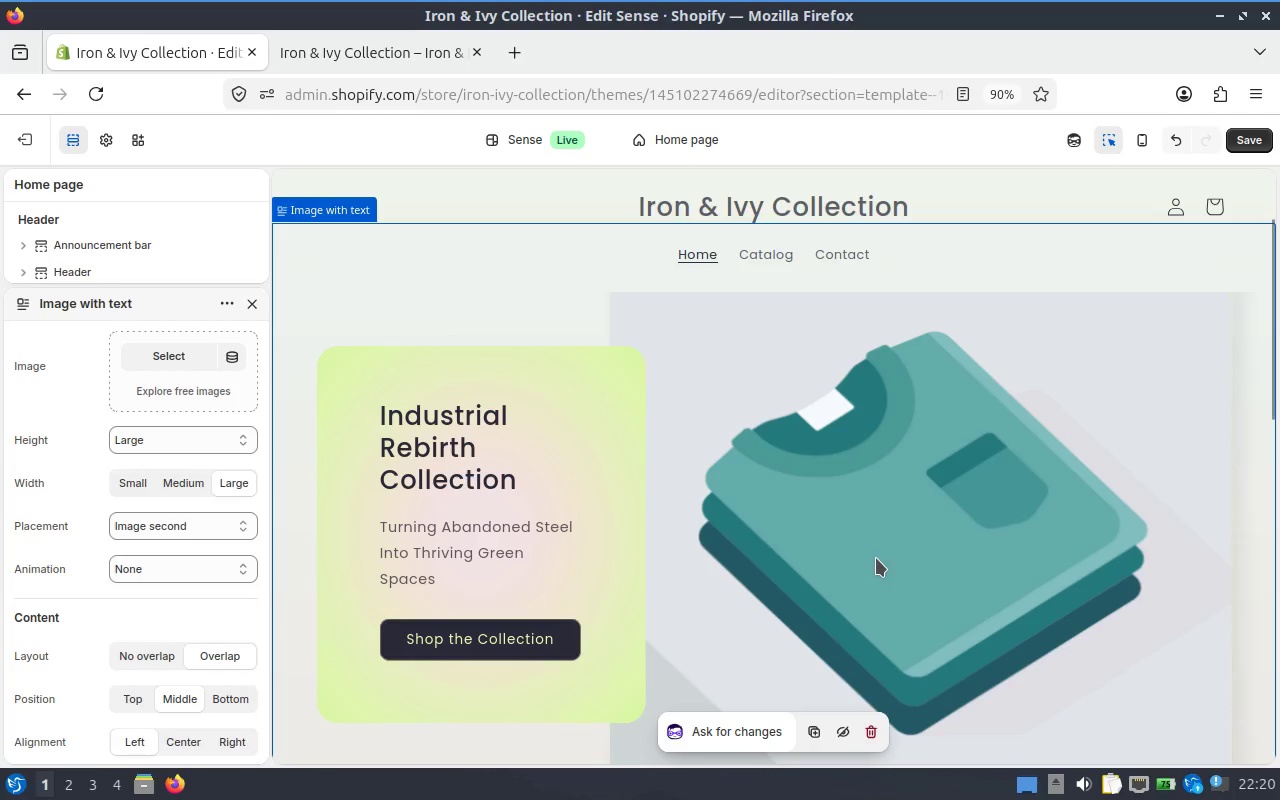 
scroll: coordinate [860, 506], scroll_direction: down, amount: 1.0
 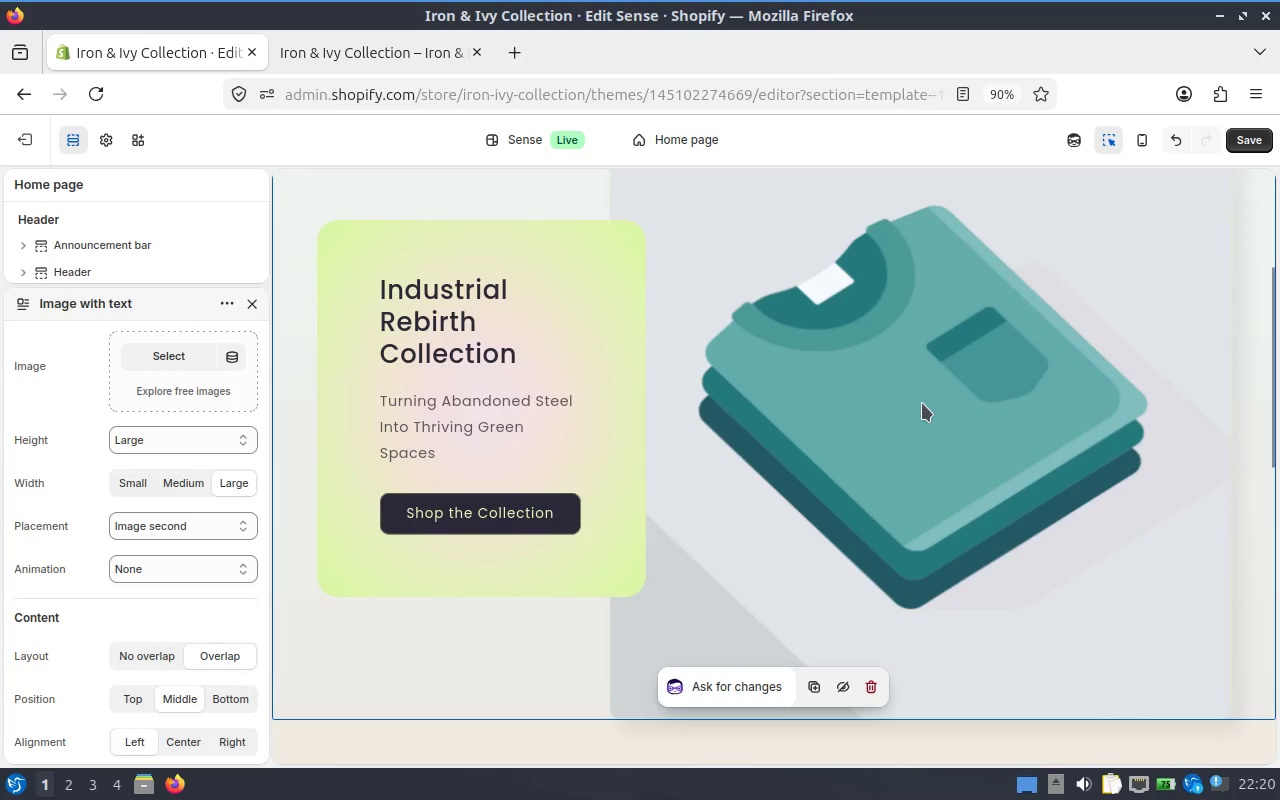 
left_click([922, 403])
 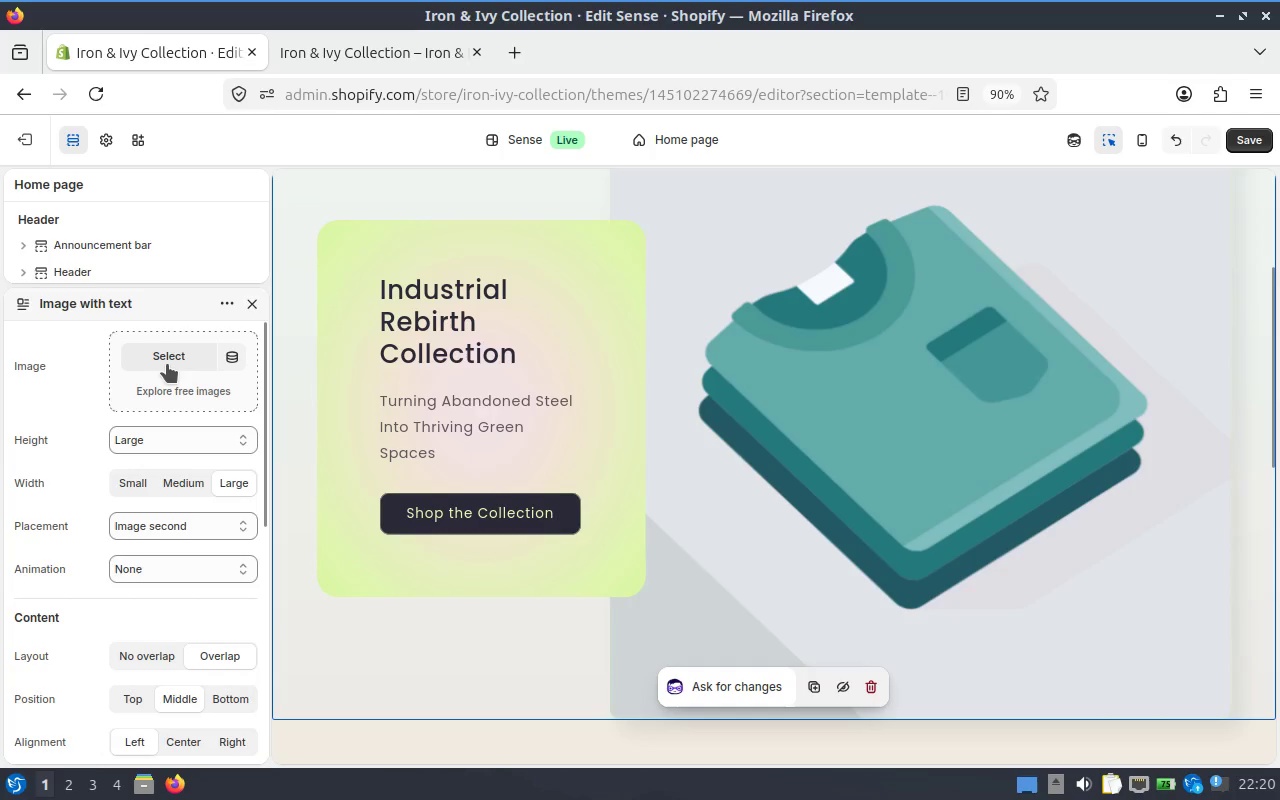 
left_click([173, 388])
 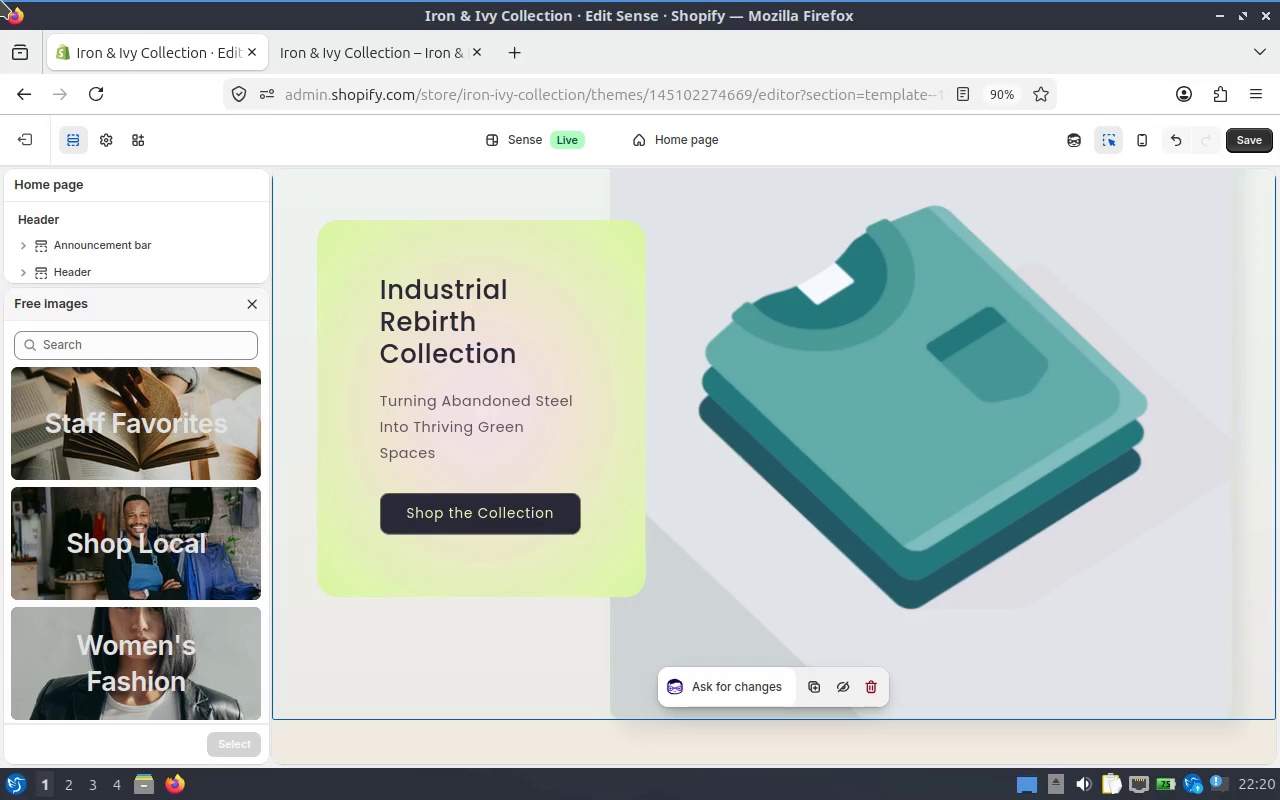 
wait(5.44)
 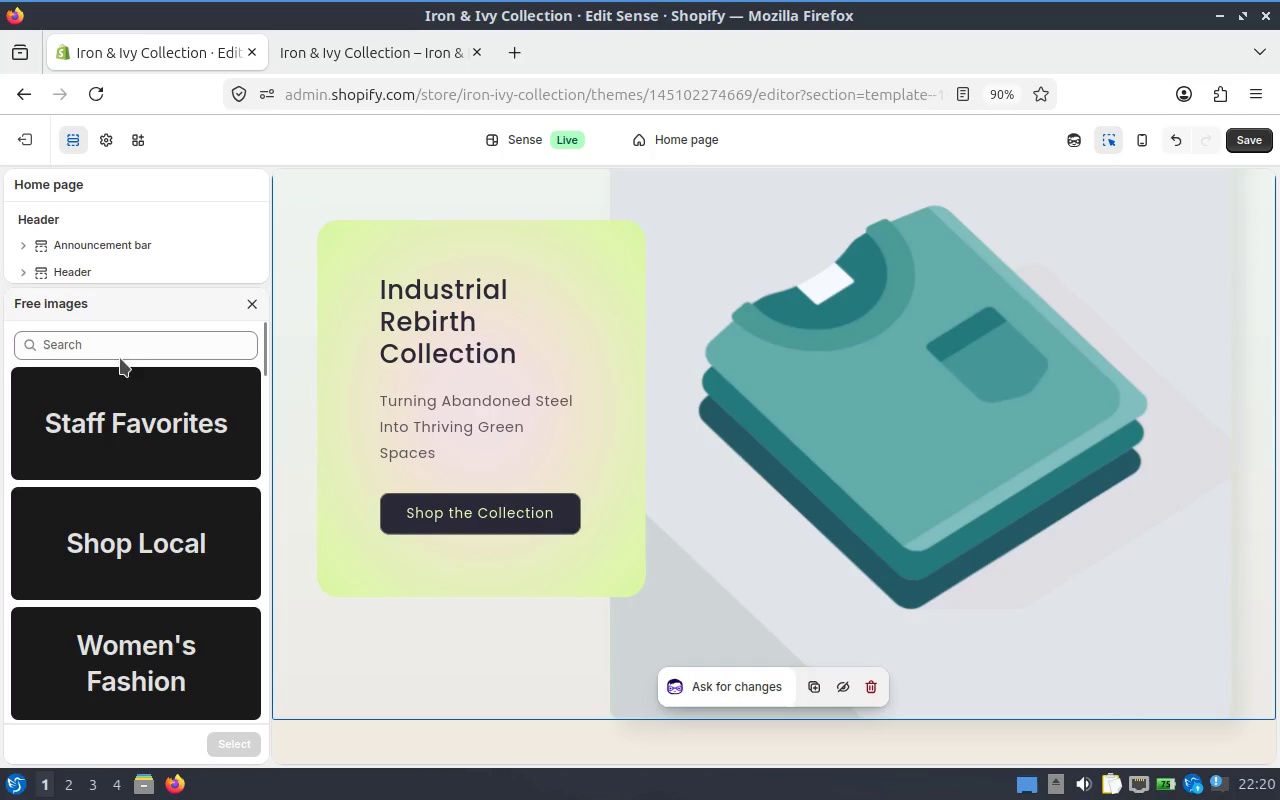 
left_click([106, 333])
 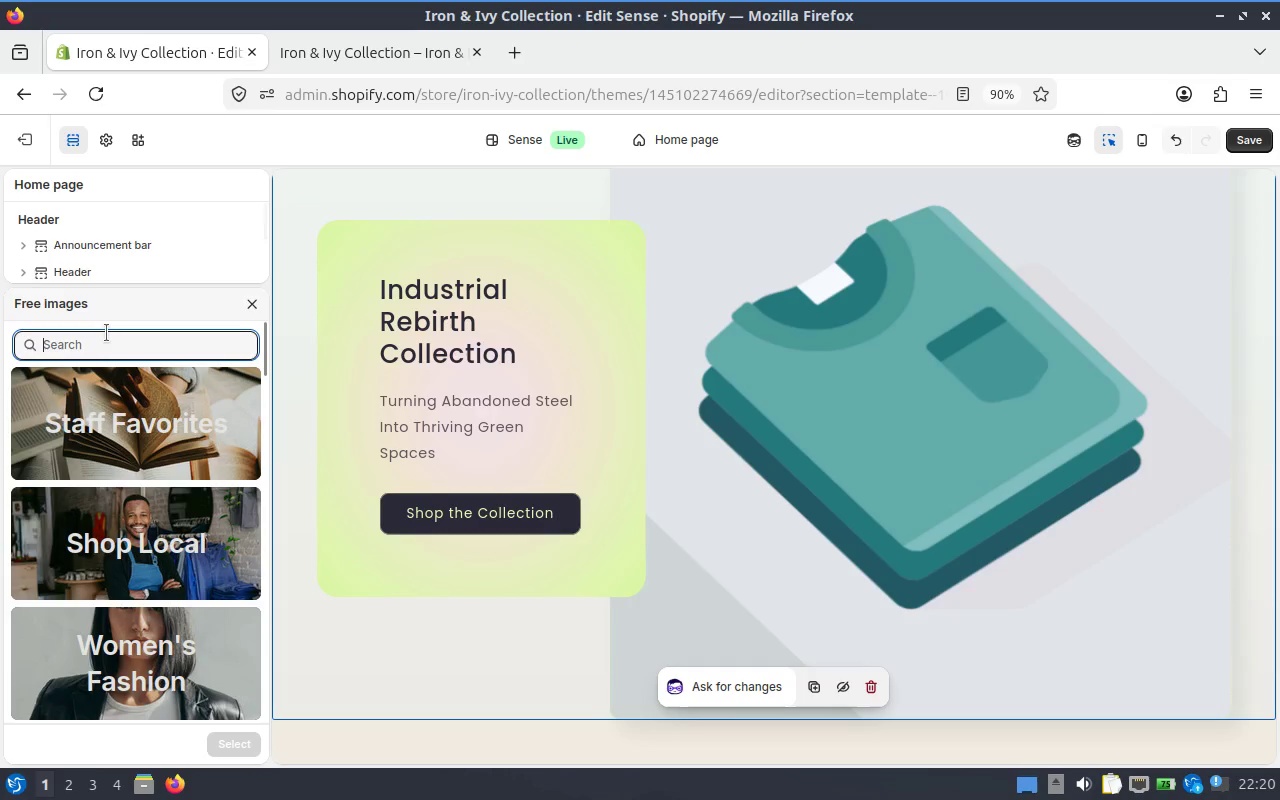 
type(rusted steel)
 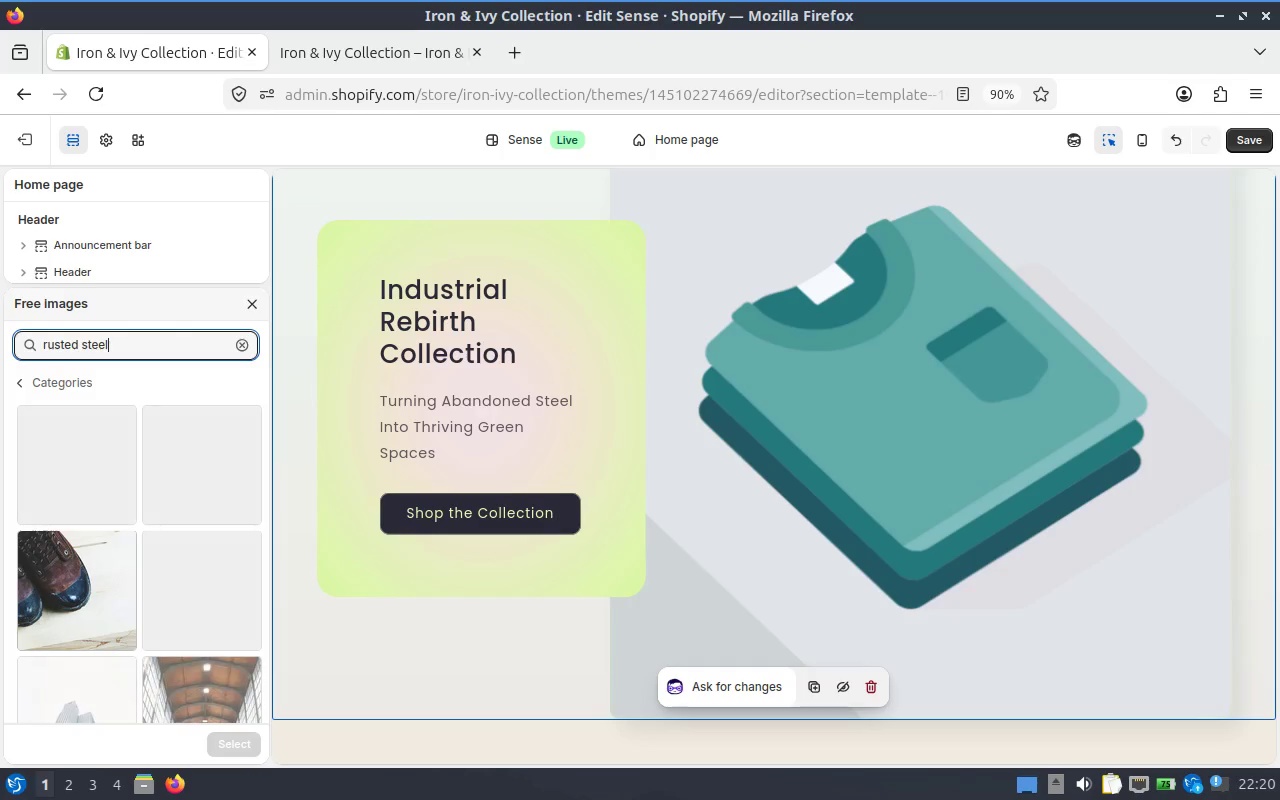 
type( l)
key(Backspace)
type(+ plants)
 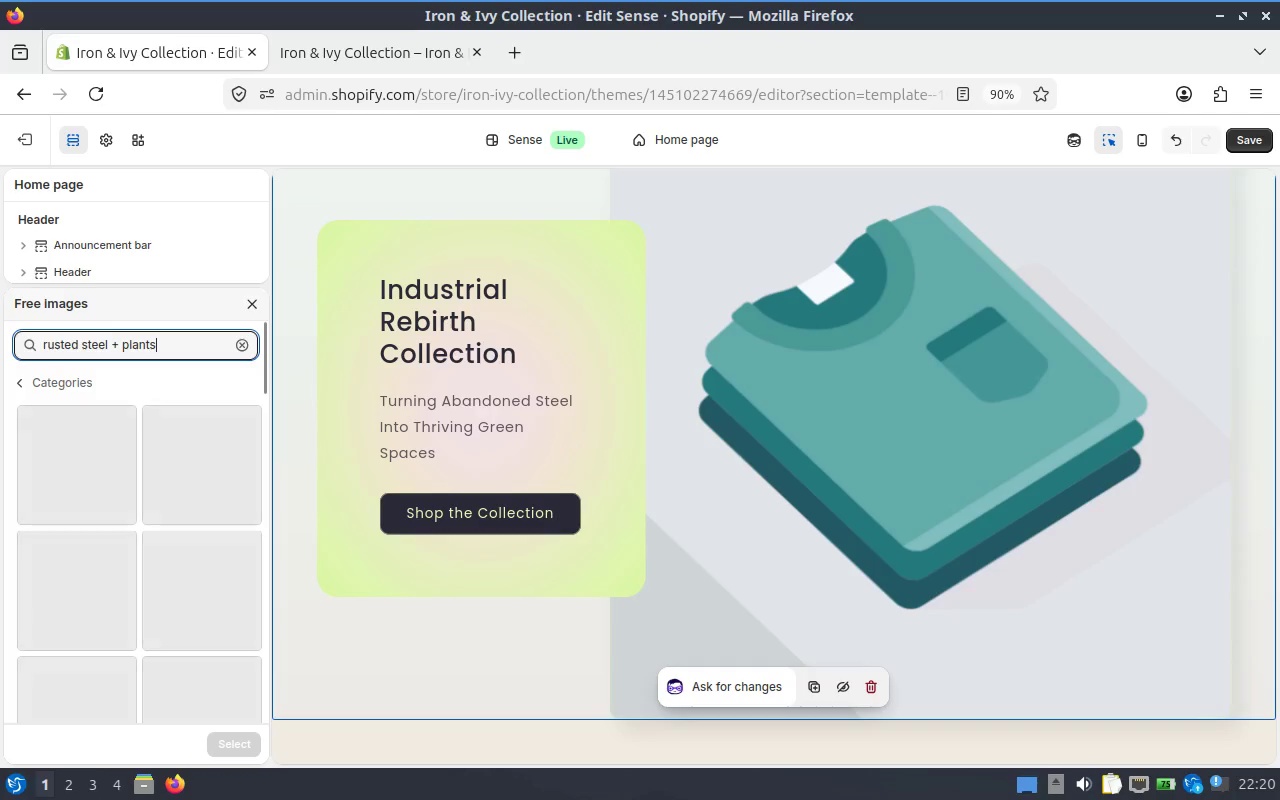 
scroll: coordinate [160, 441], scroll_direction: down, amount: 3.0
 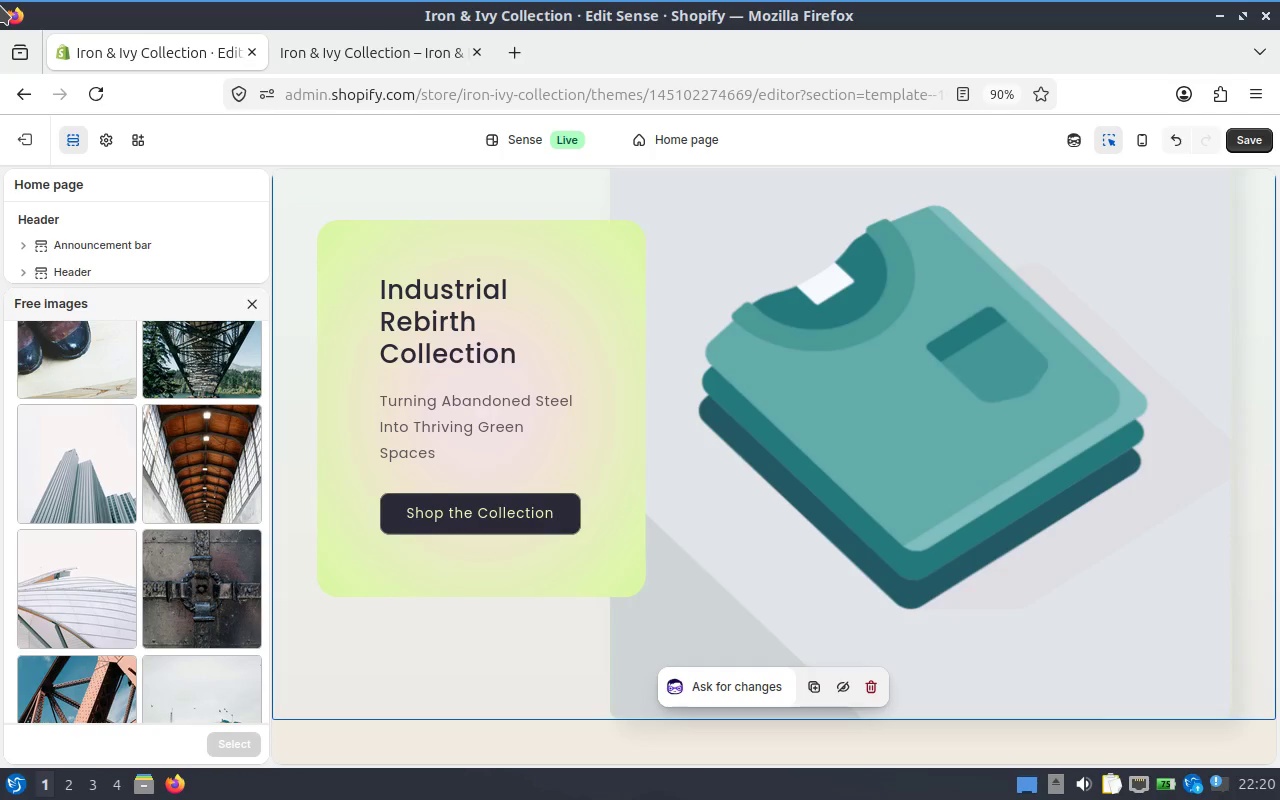 
wait(8.18)
 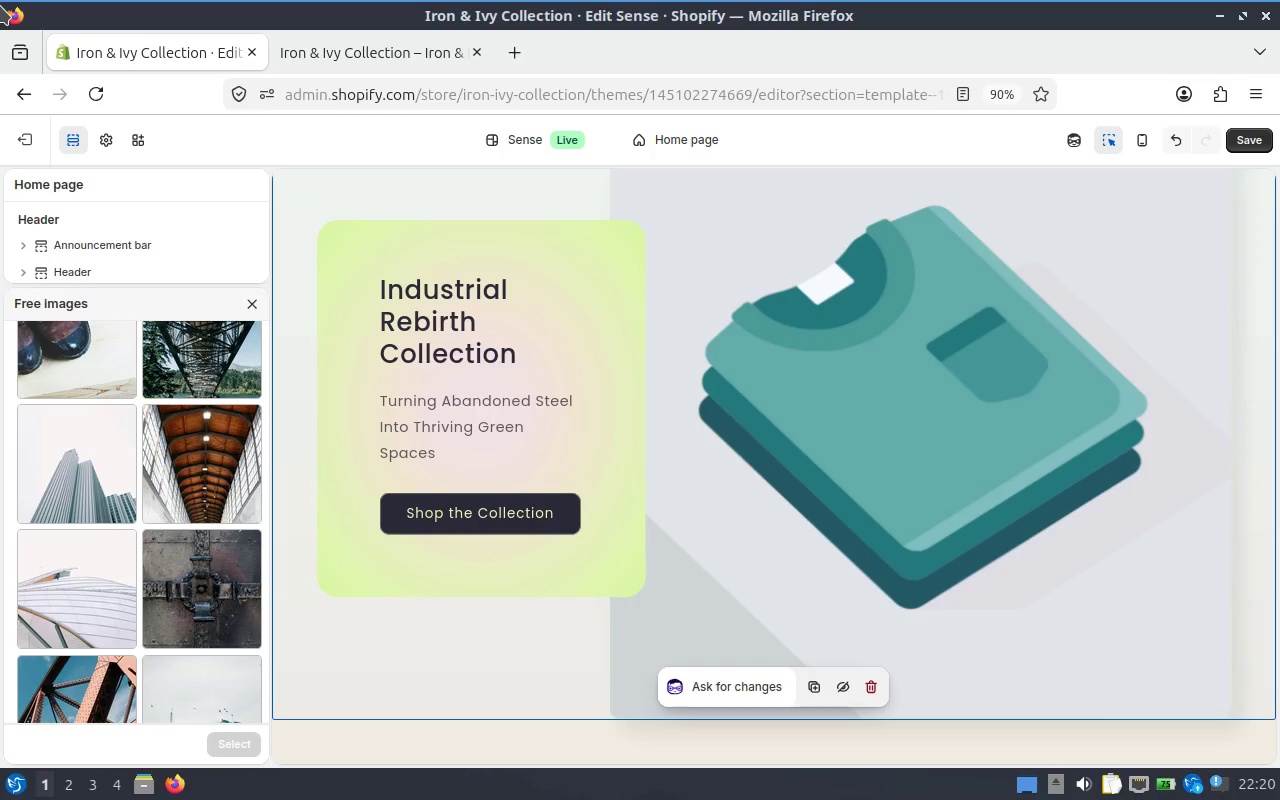 
scroll: coordinate [168, 416], scroll_direction: down, amount: 4.0
 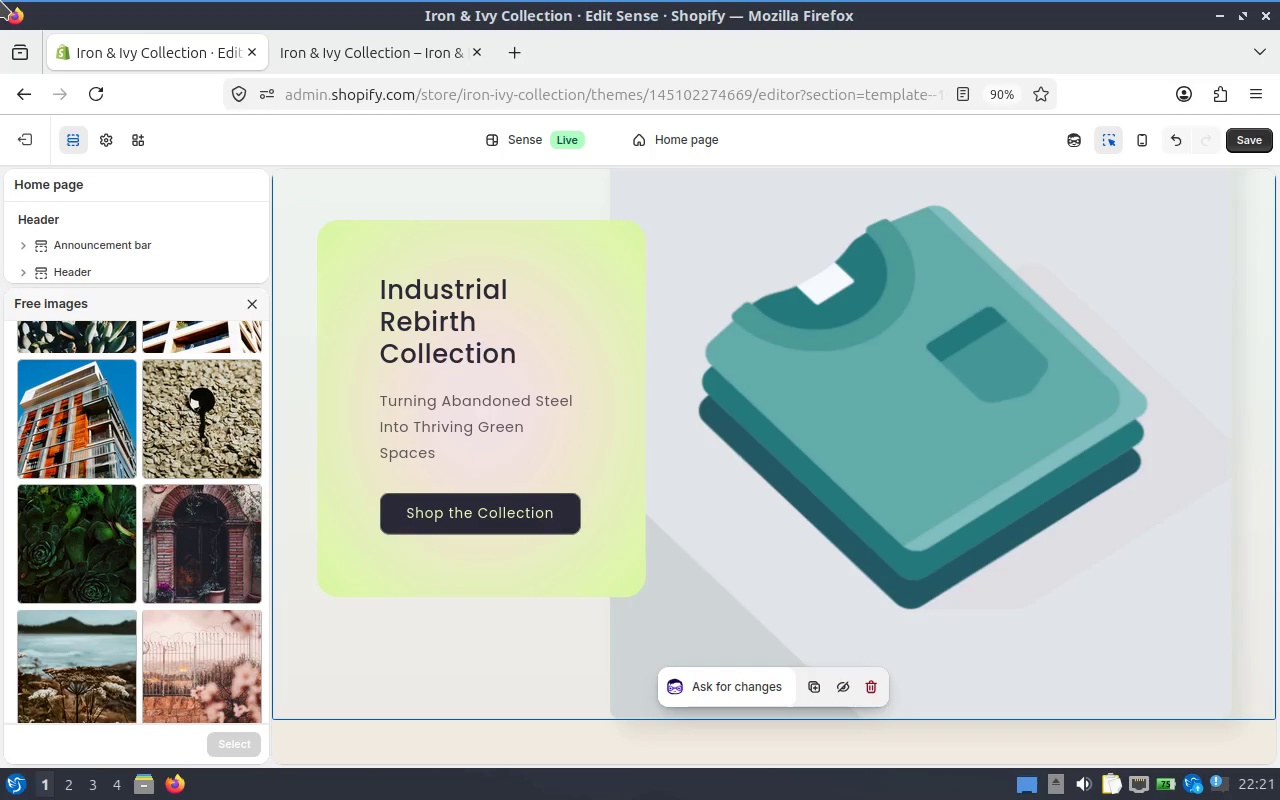 
wait(6.34)
 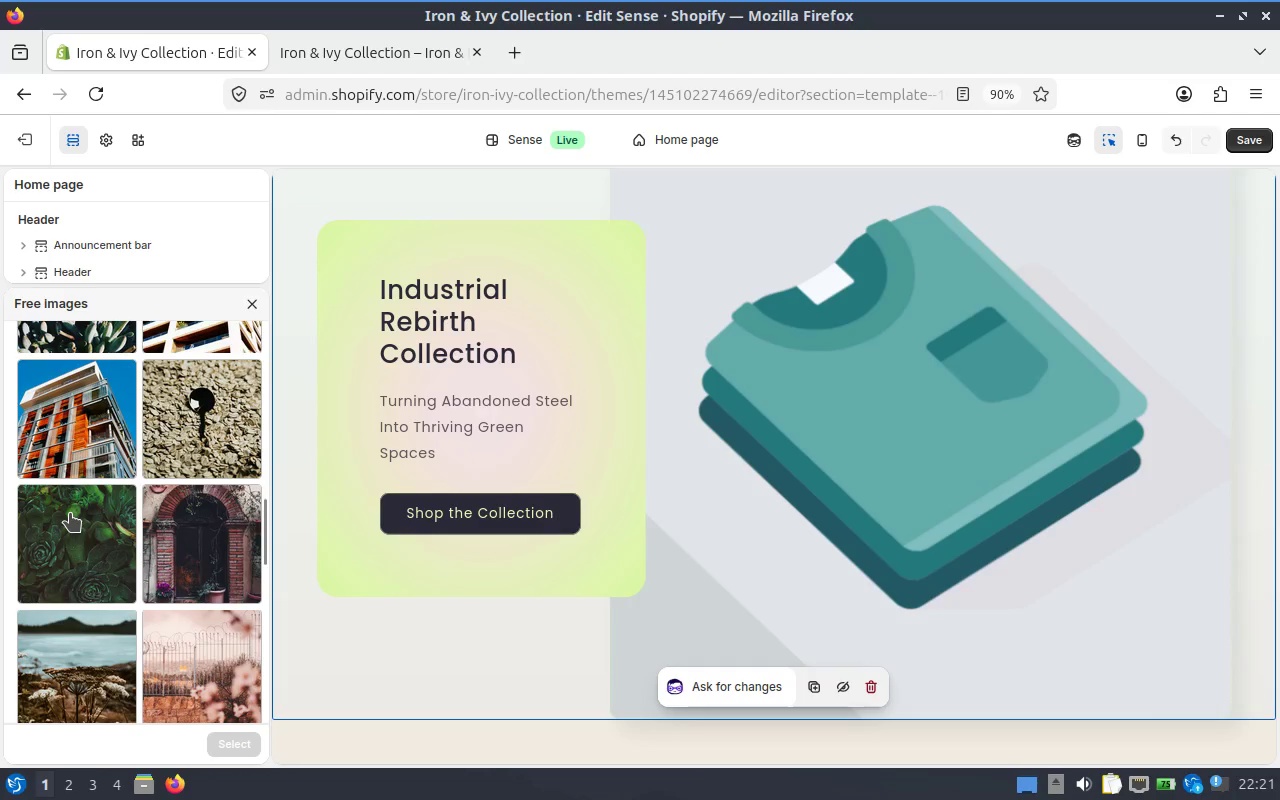 
key(Alt+Tab)